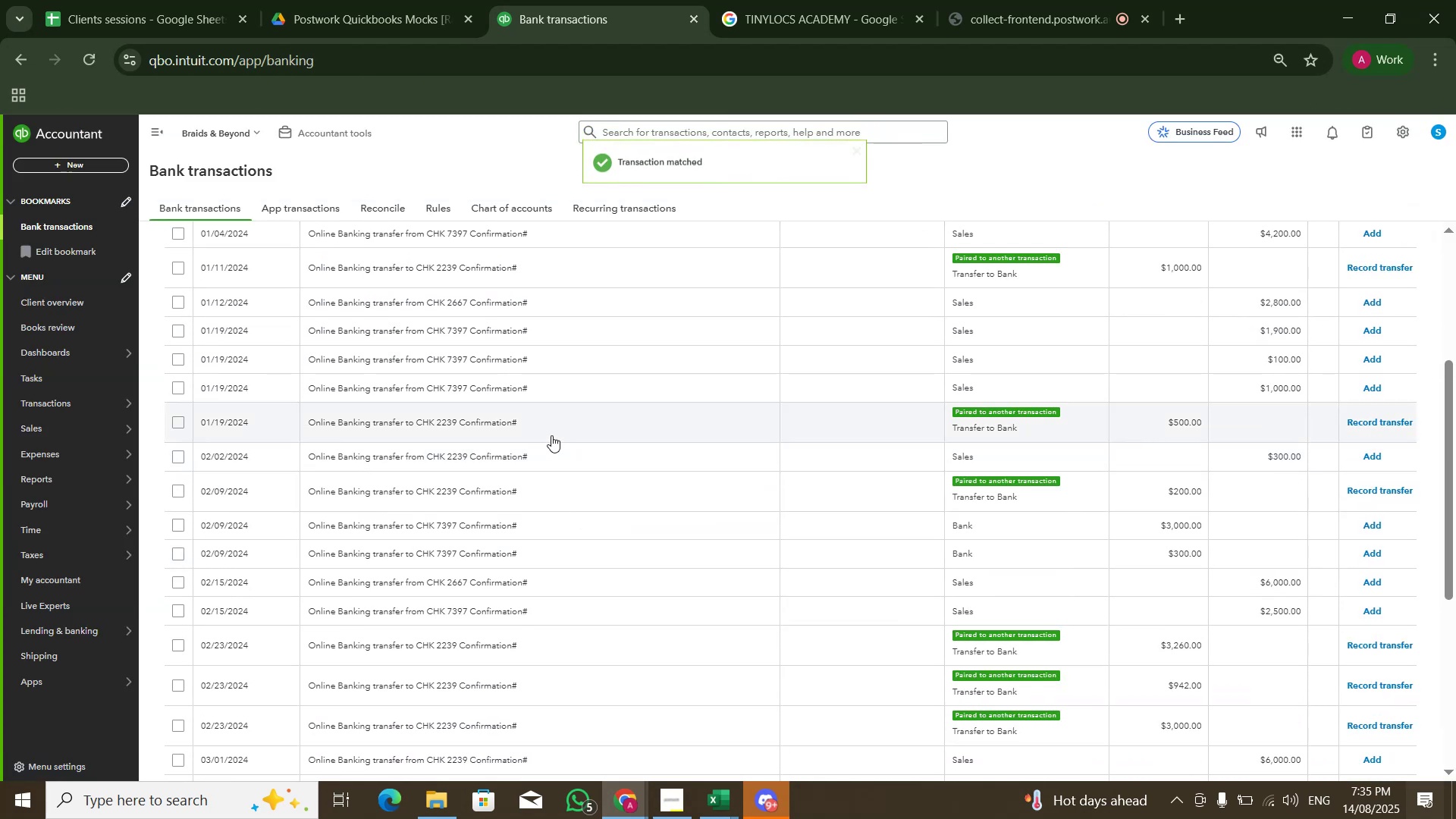 
left_click([551, 435])
 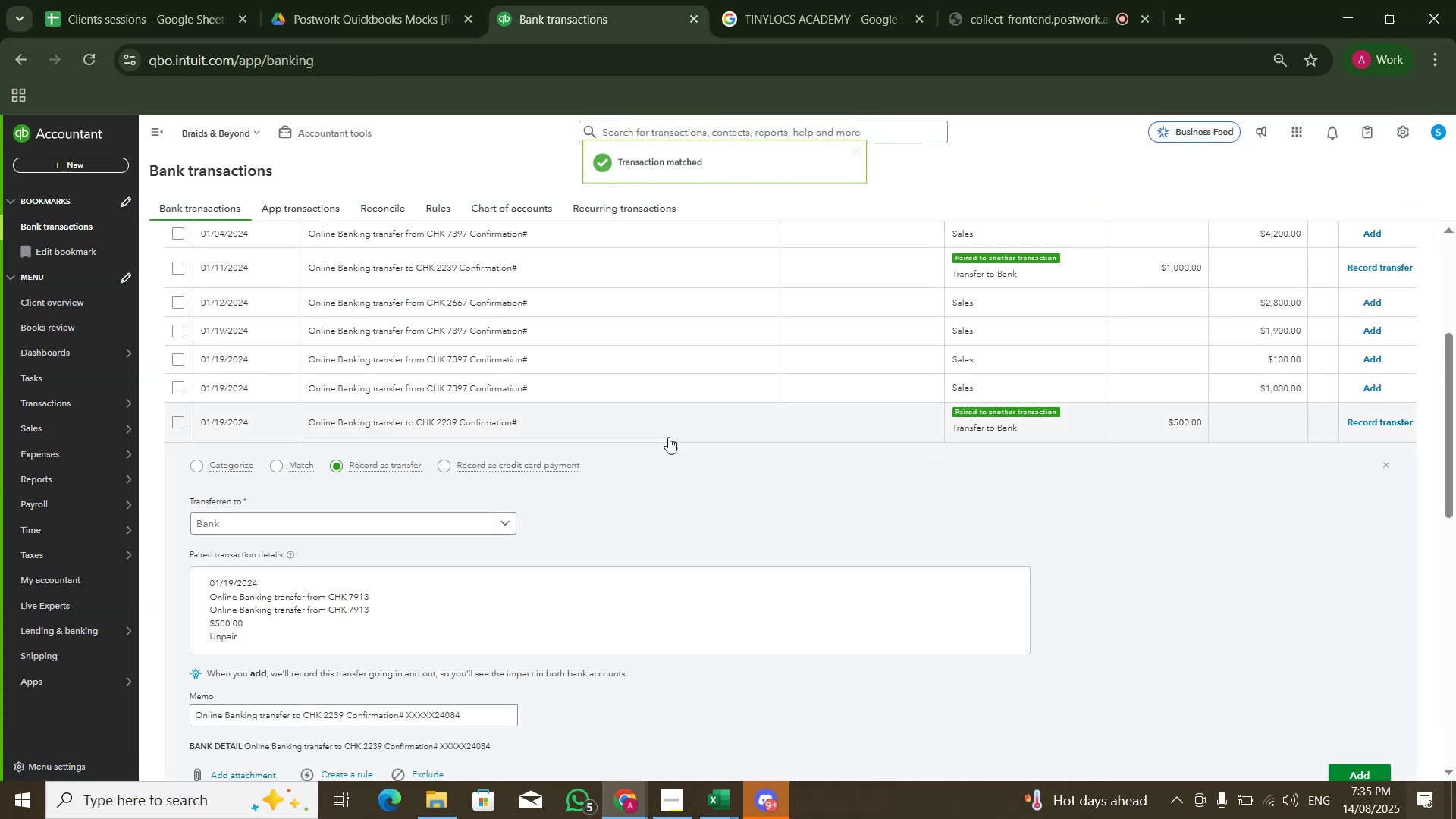 
left_click([668, 428])
 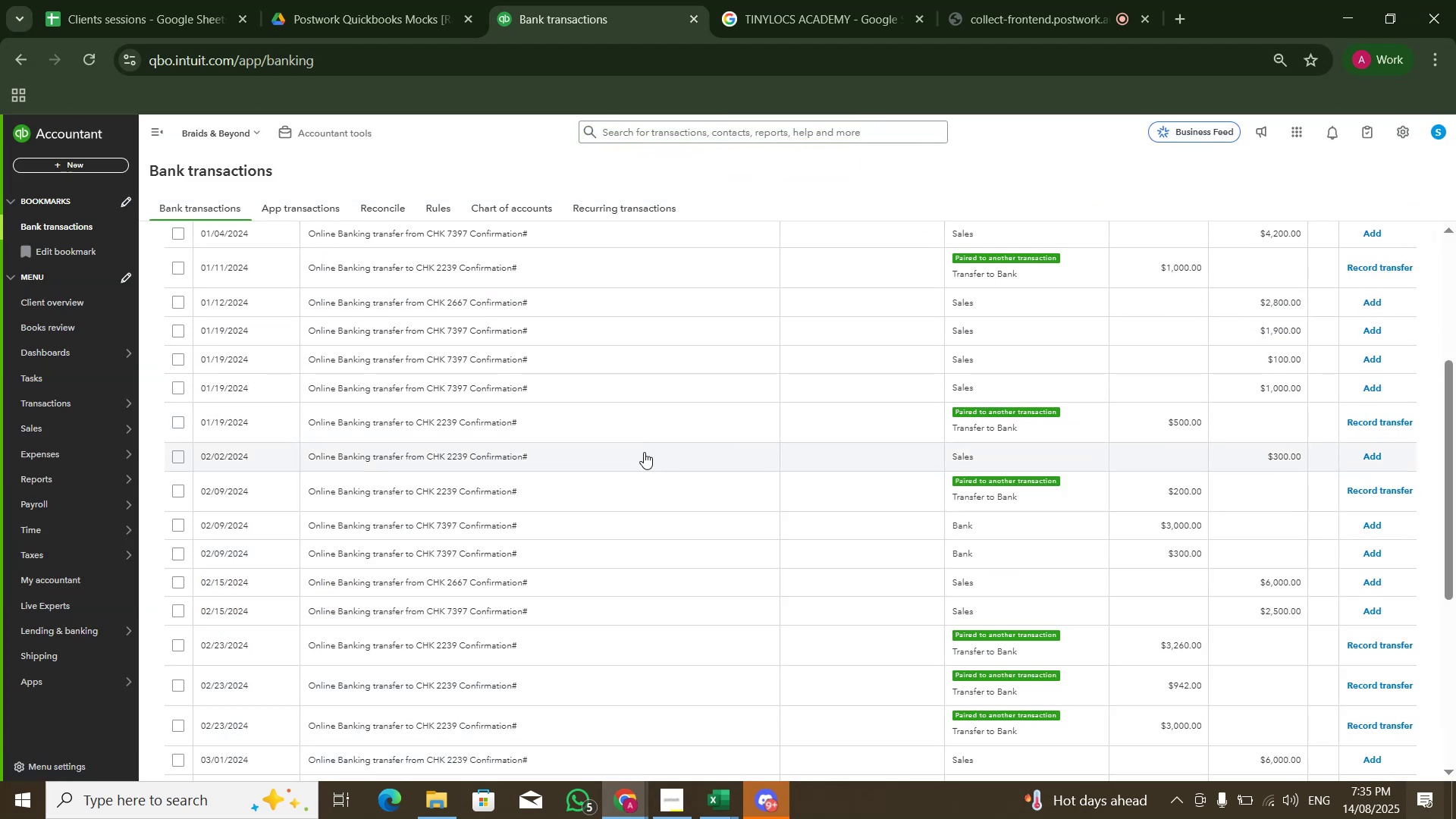 
left_click([644, 452])
 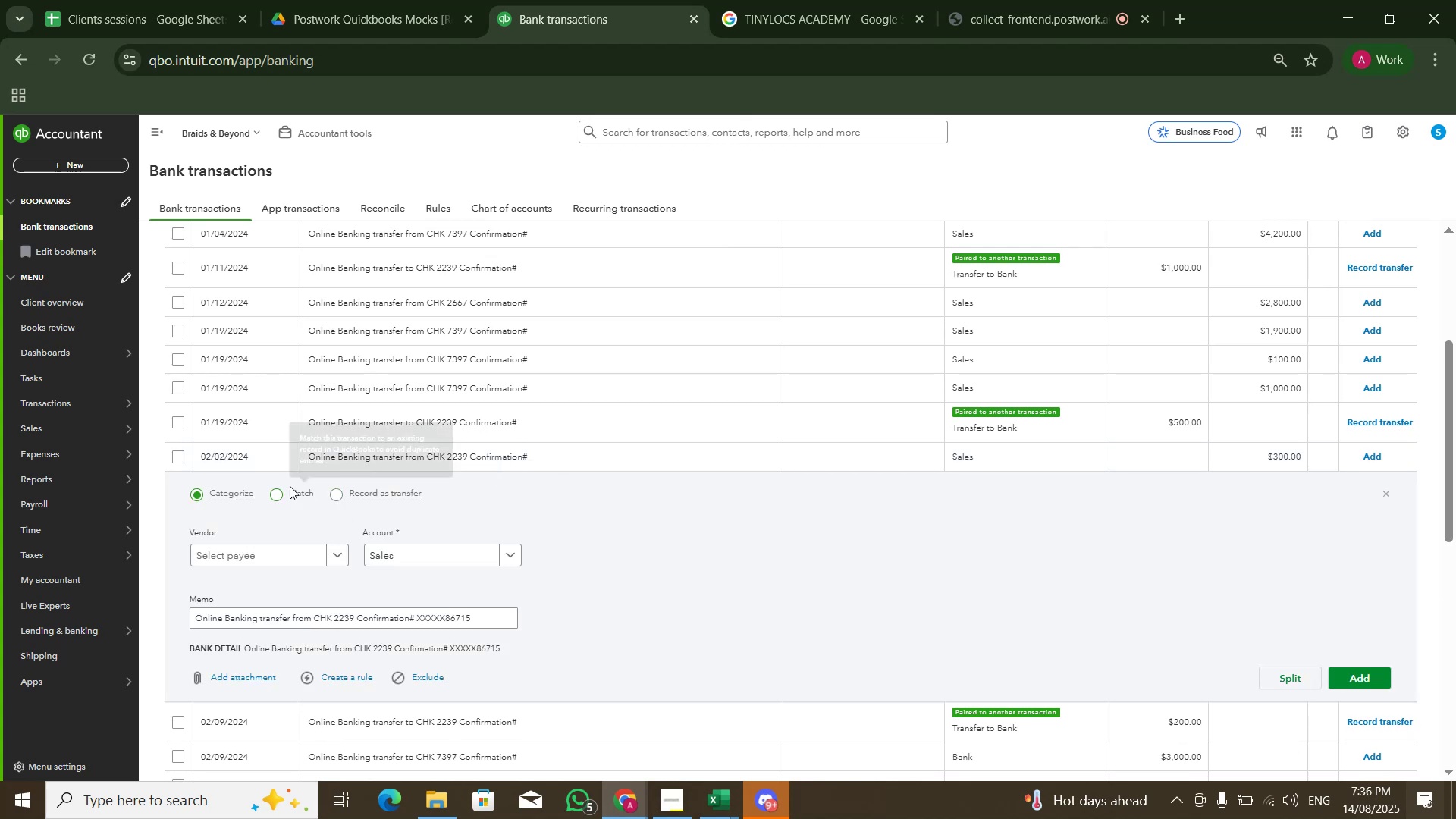 
left_click([289, 485])
 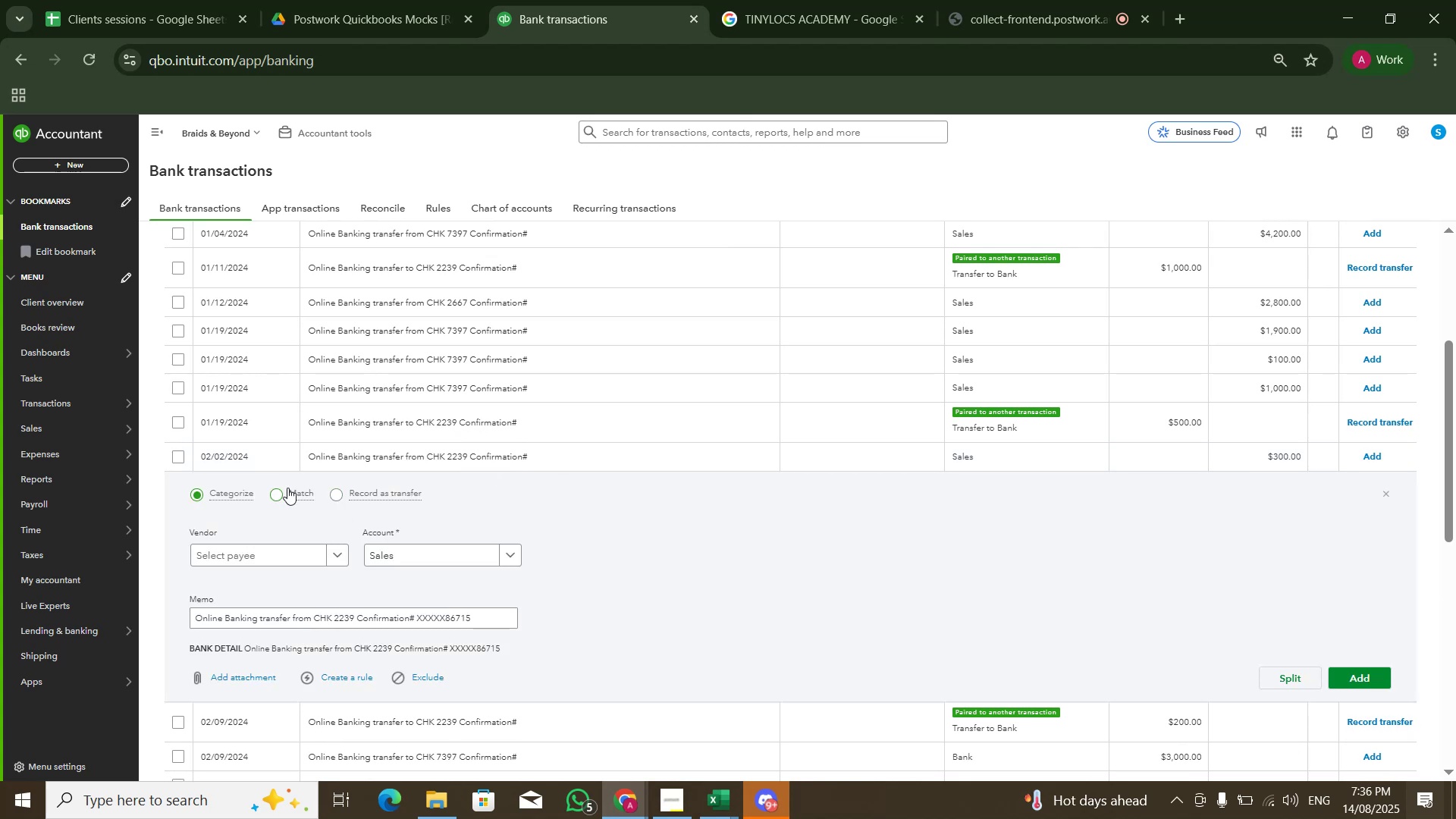 
left_click([287, 489])
 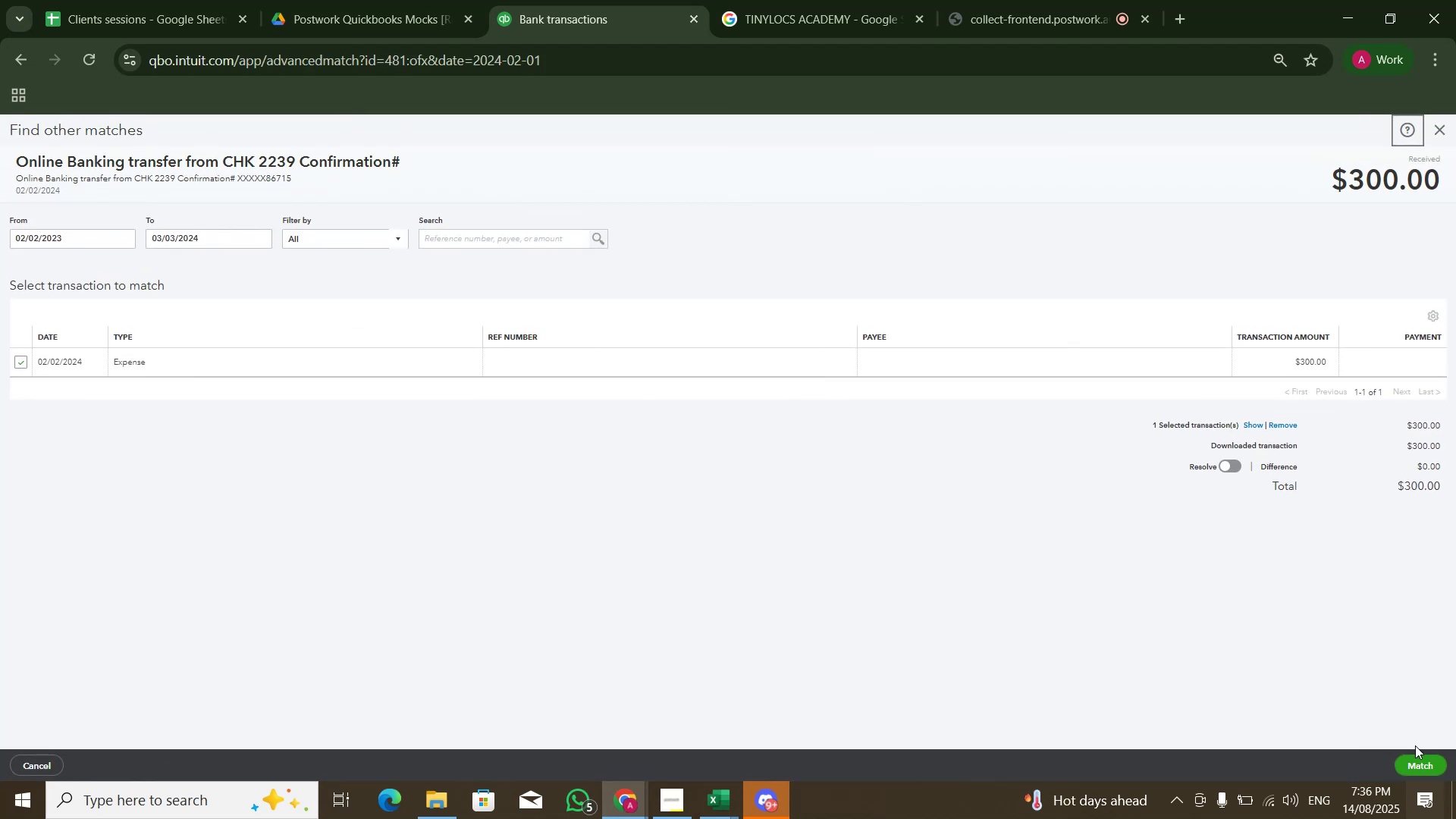 
left_click([1413, 755])
 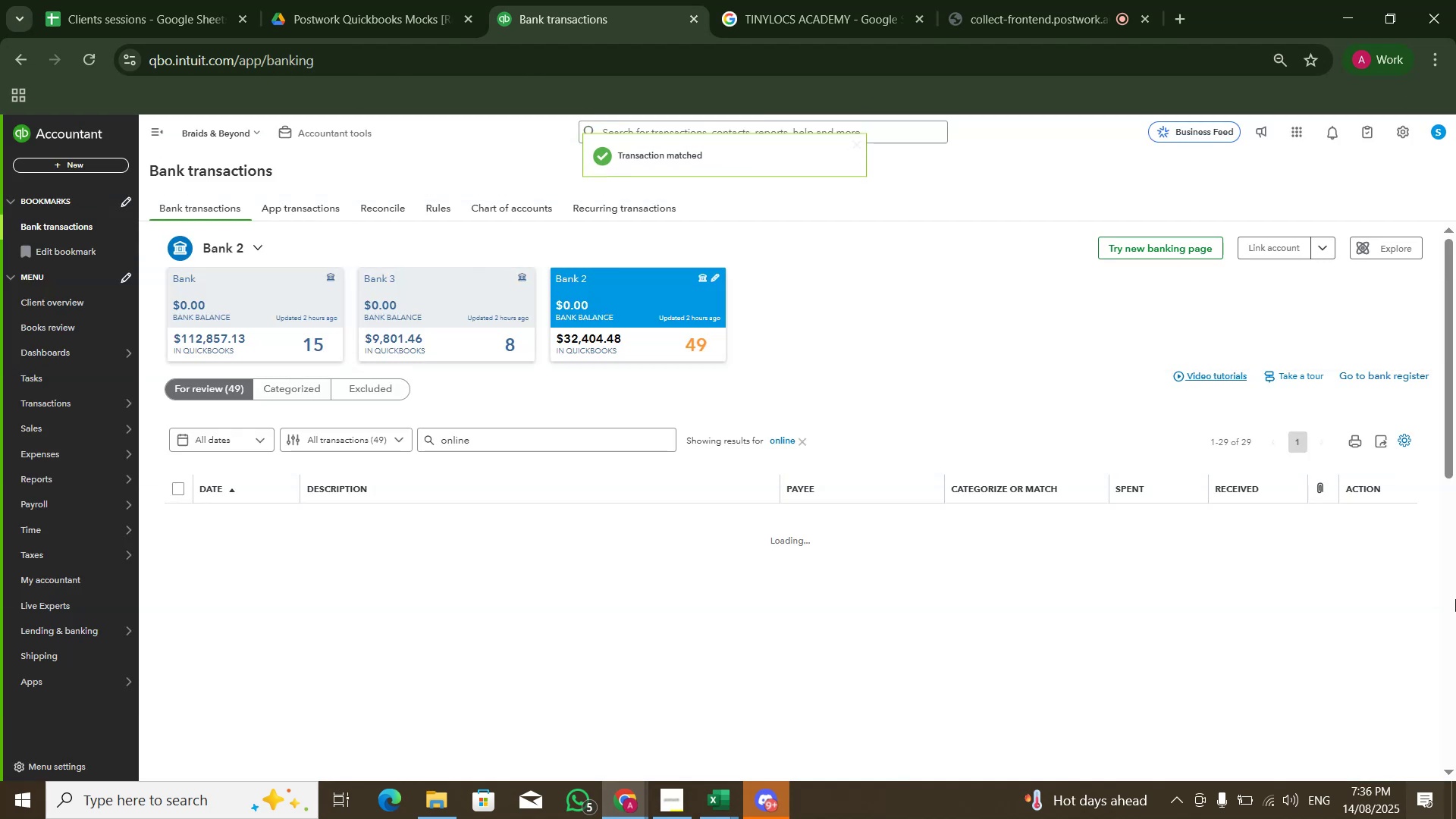 
scroll: coordinate [839, 541], scroll_direction: down, amount: 6.0
 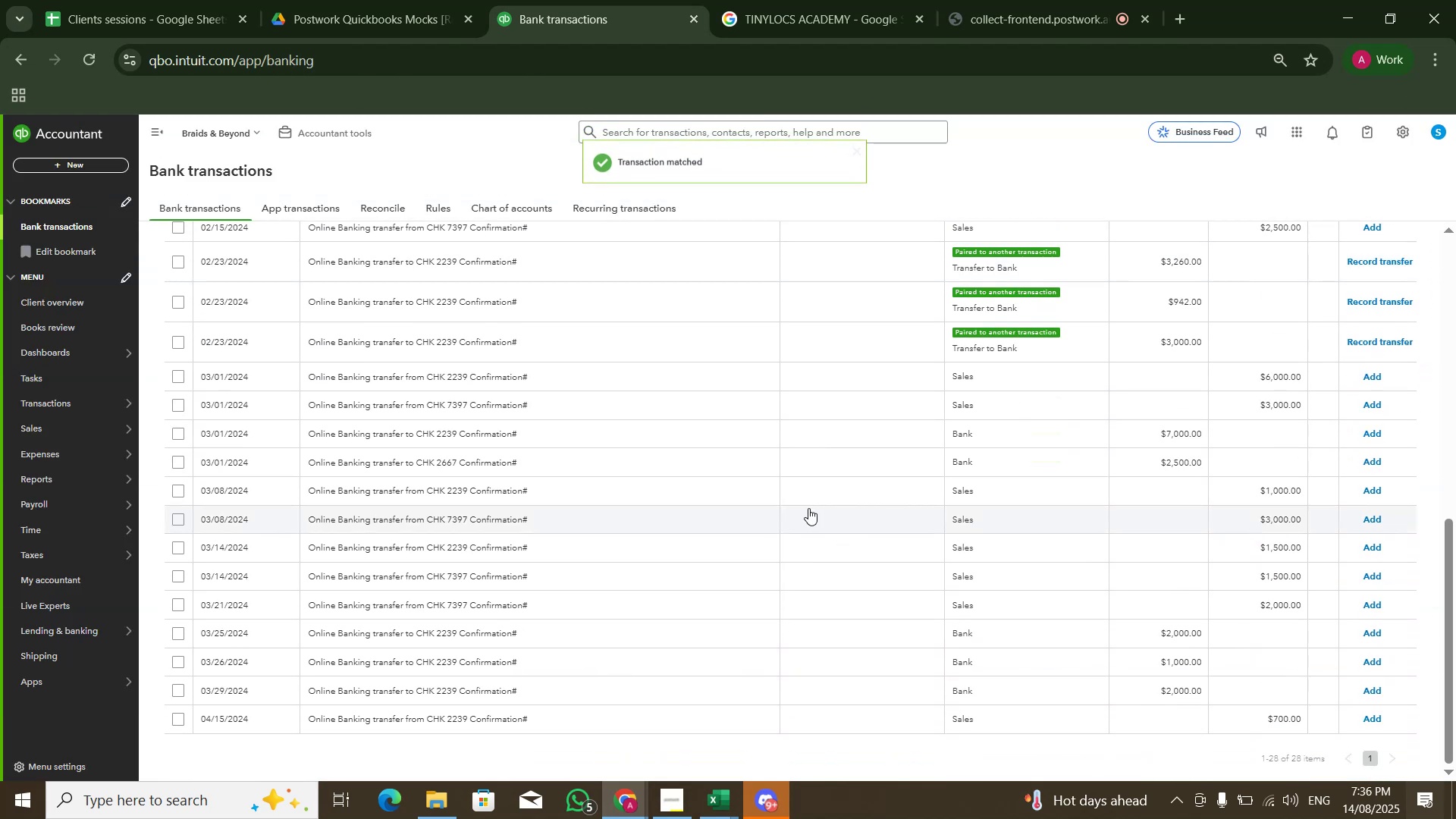 
scroll: coordinate [808, 507], scroll_direction: none, amount: 0.0
 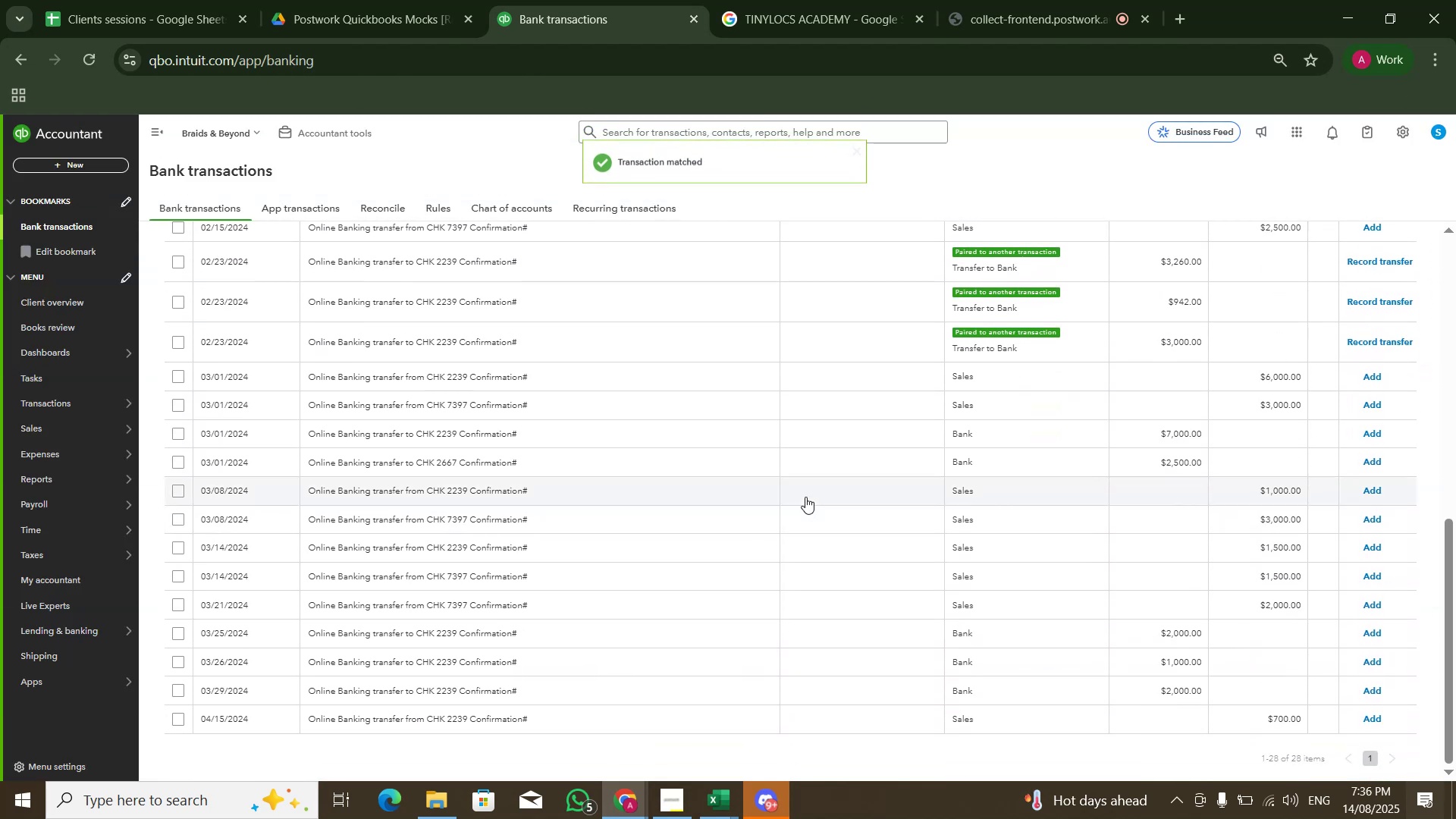 
scroll: coordinate [805, 497], scroll_direction: up, amount: 3.0
 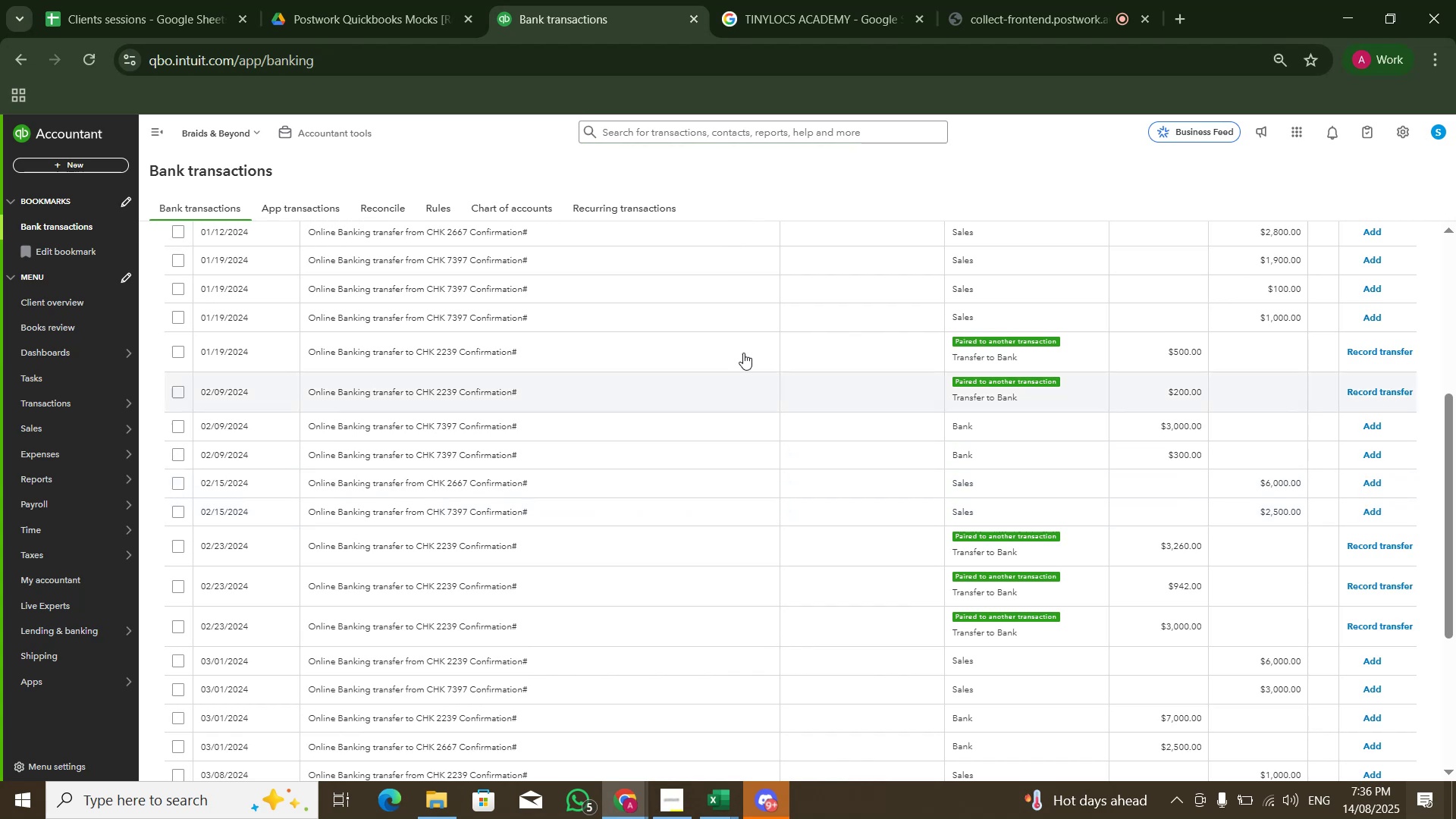 
scroll: coordinate [735, 378], scroll_direction: none, amount: 0.0
 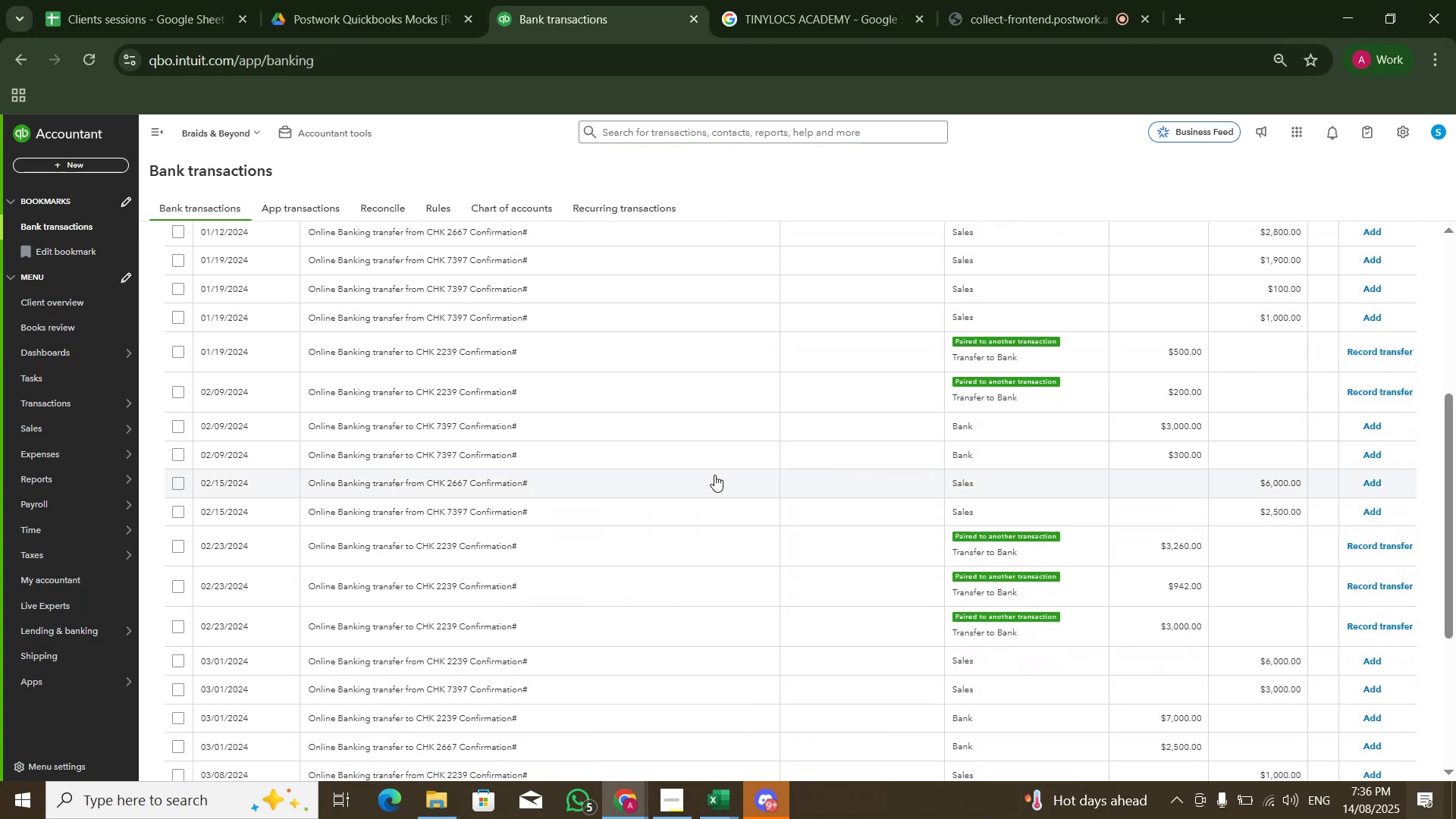 
left_click([714, 475])
 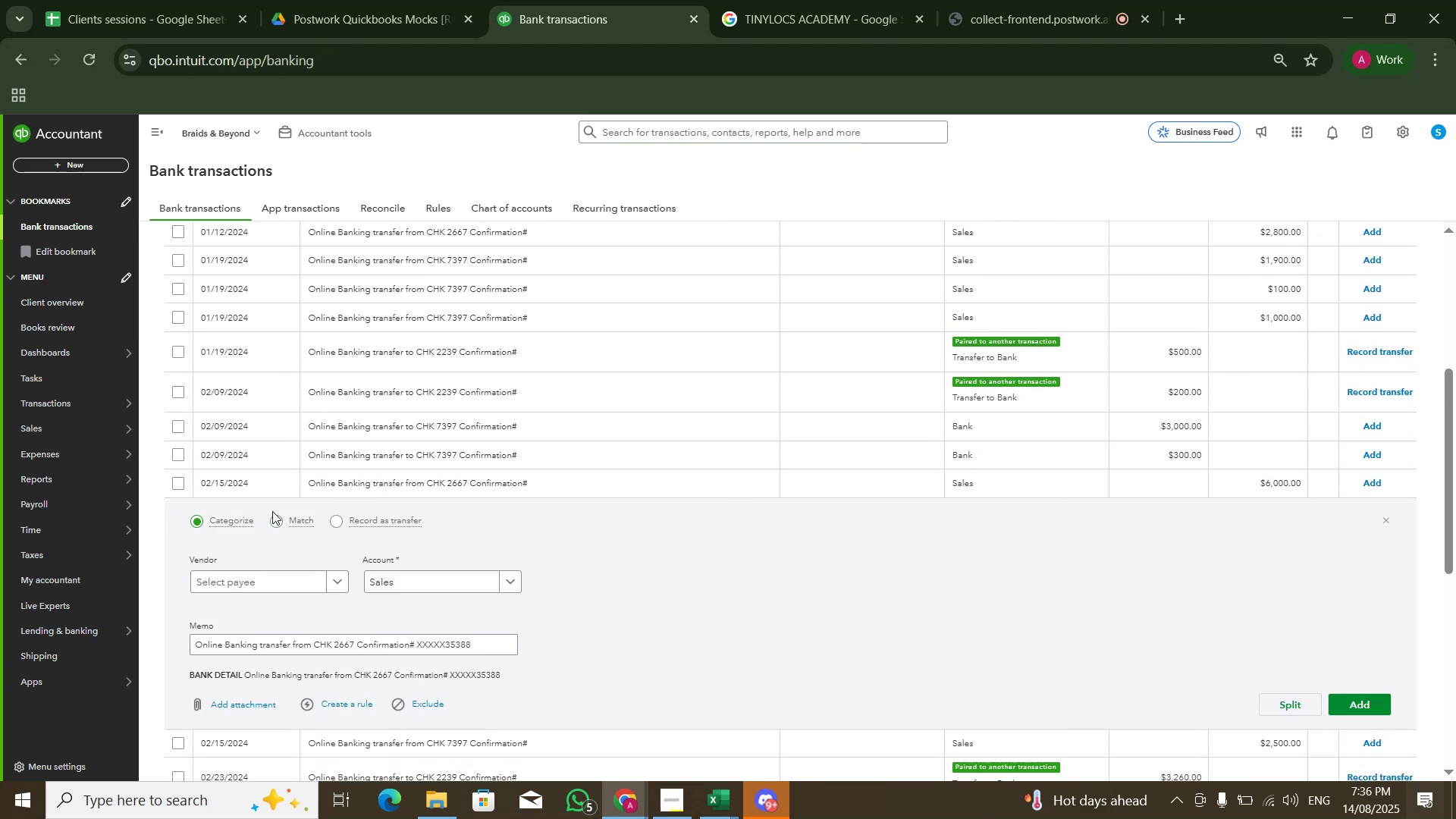 
double_click([274, 521])
 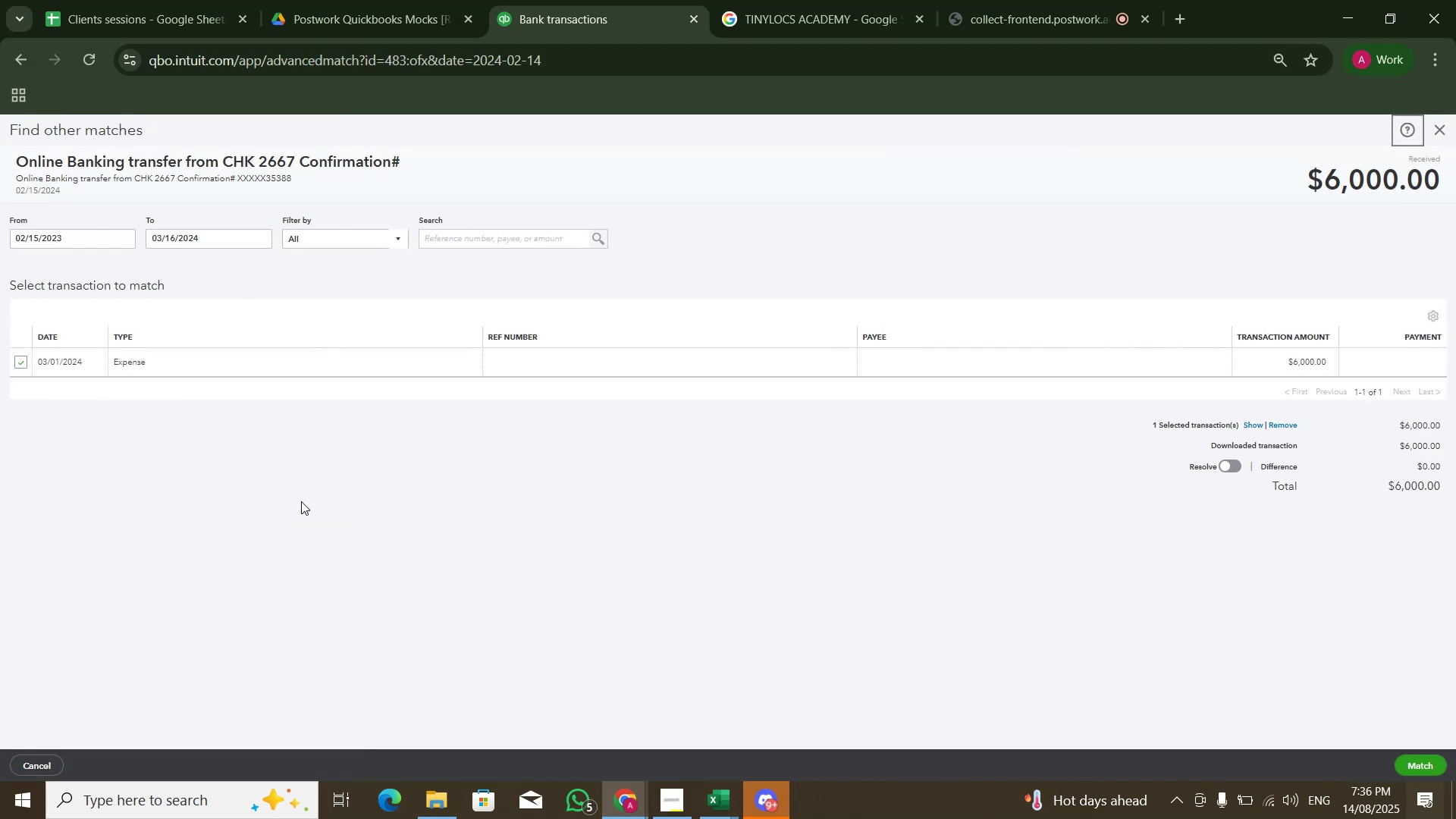 
wait(5.24)
 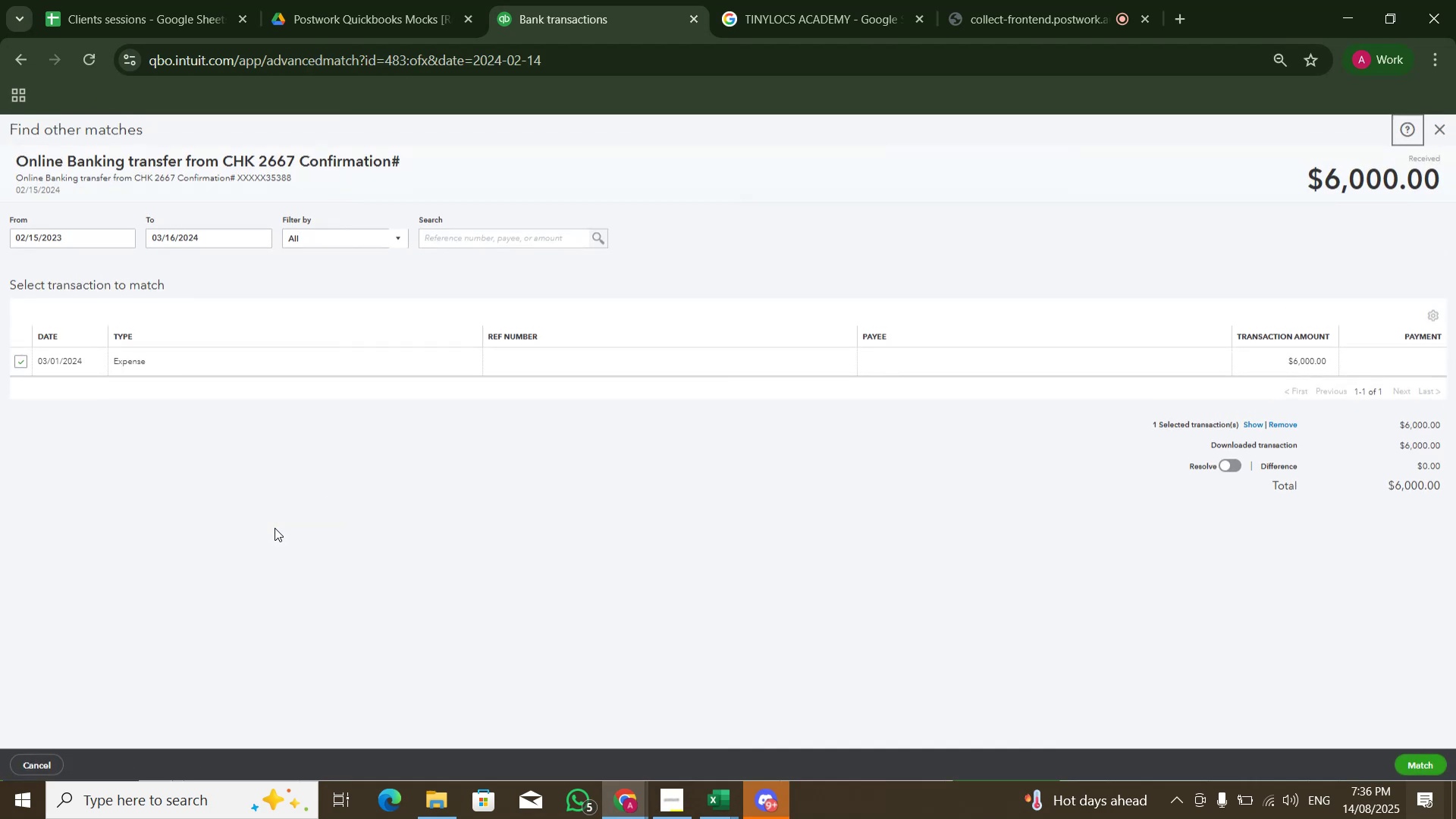 
left_click([1434, 130])
 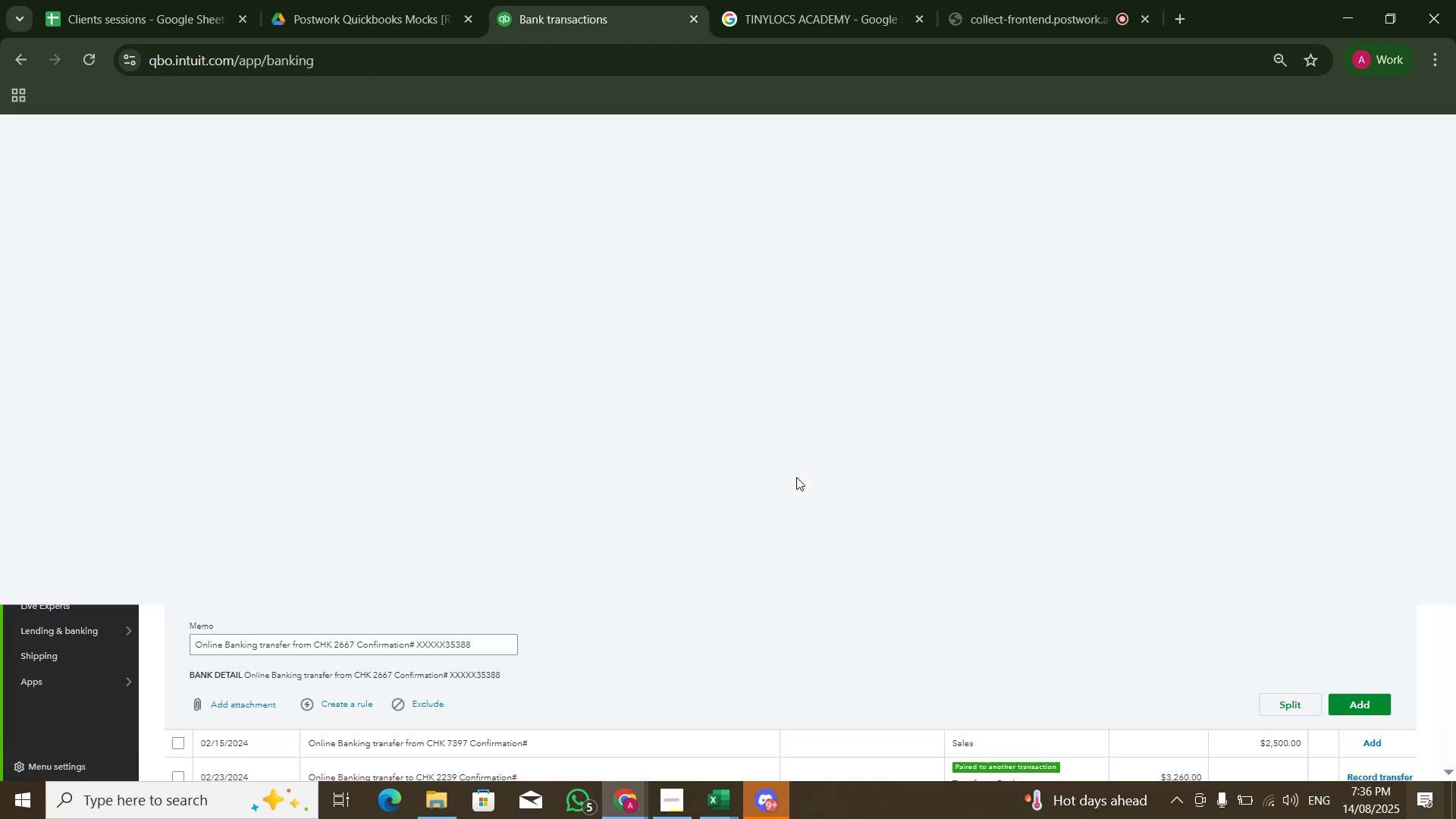 
scroll: coordinate [705, 547], scroll_direction: down, amount: 5.0
 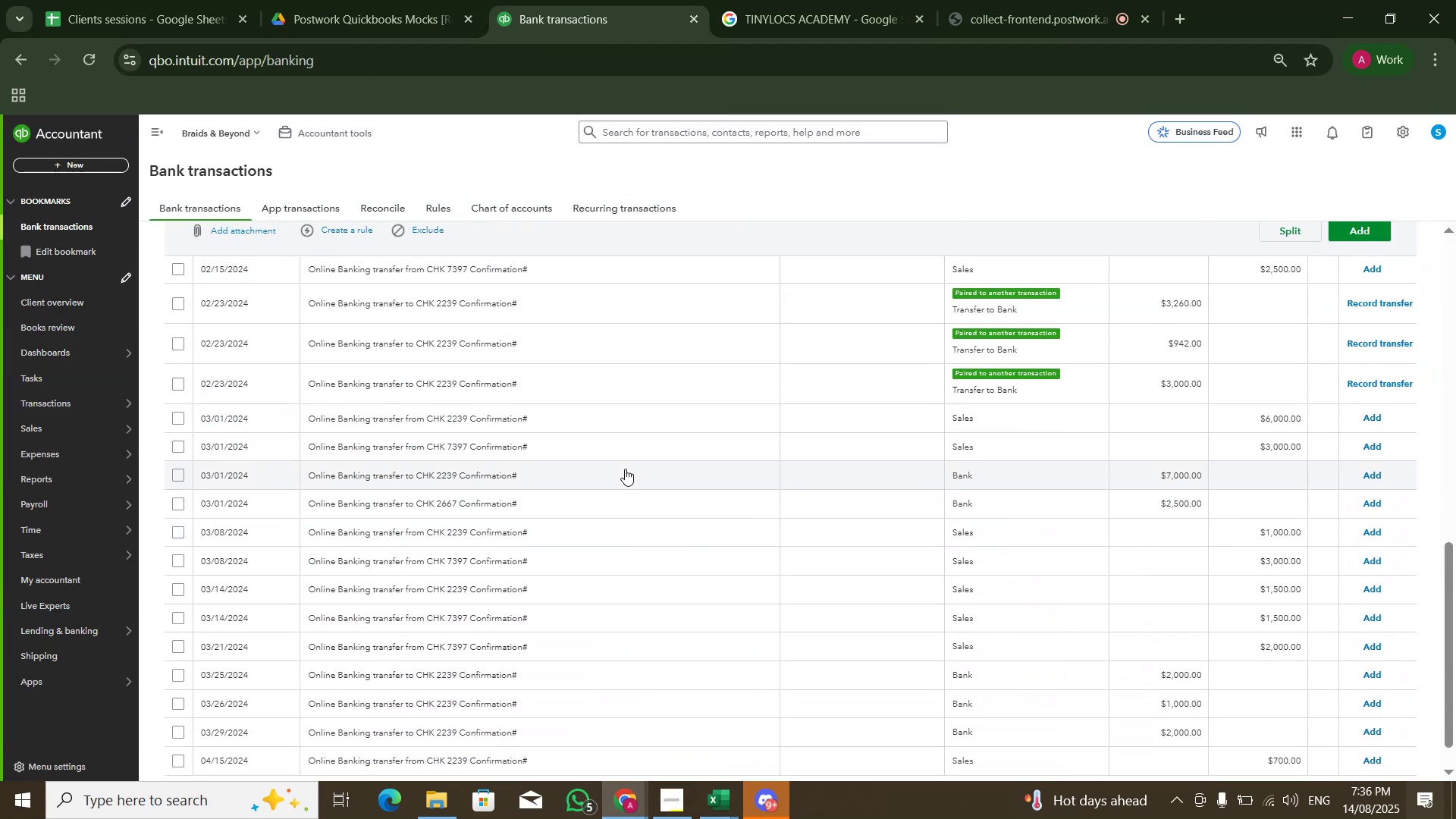 
left_click([633, 424])
 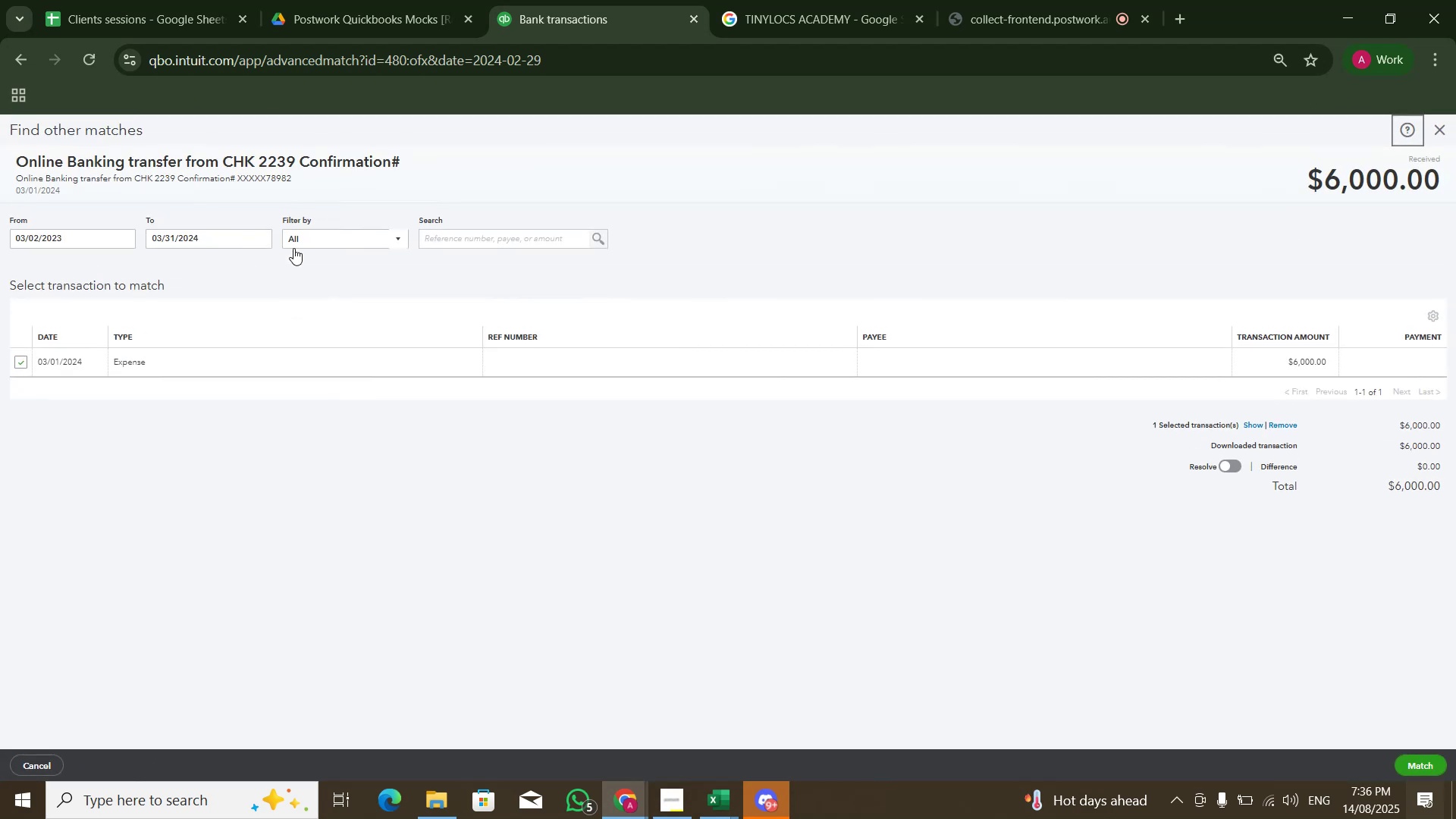 
wait(5.05)
 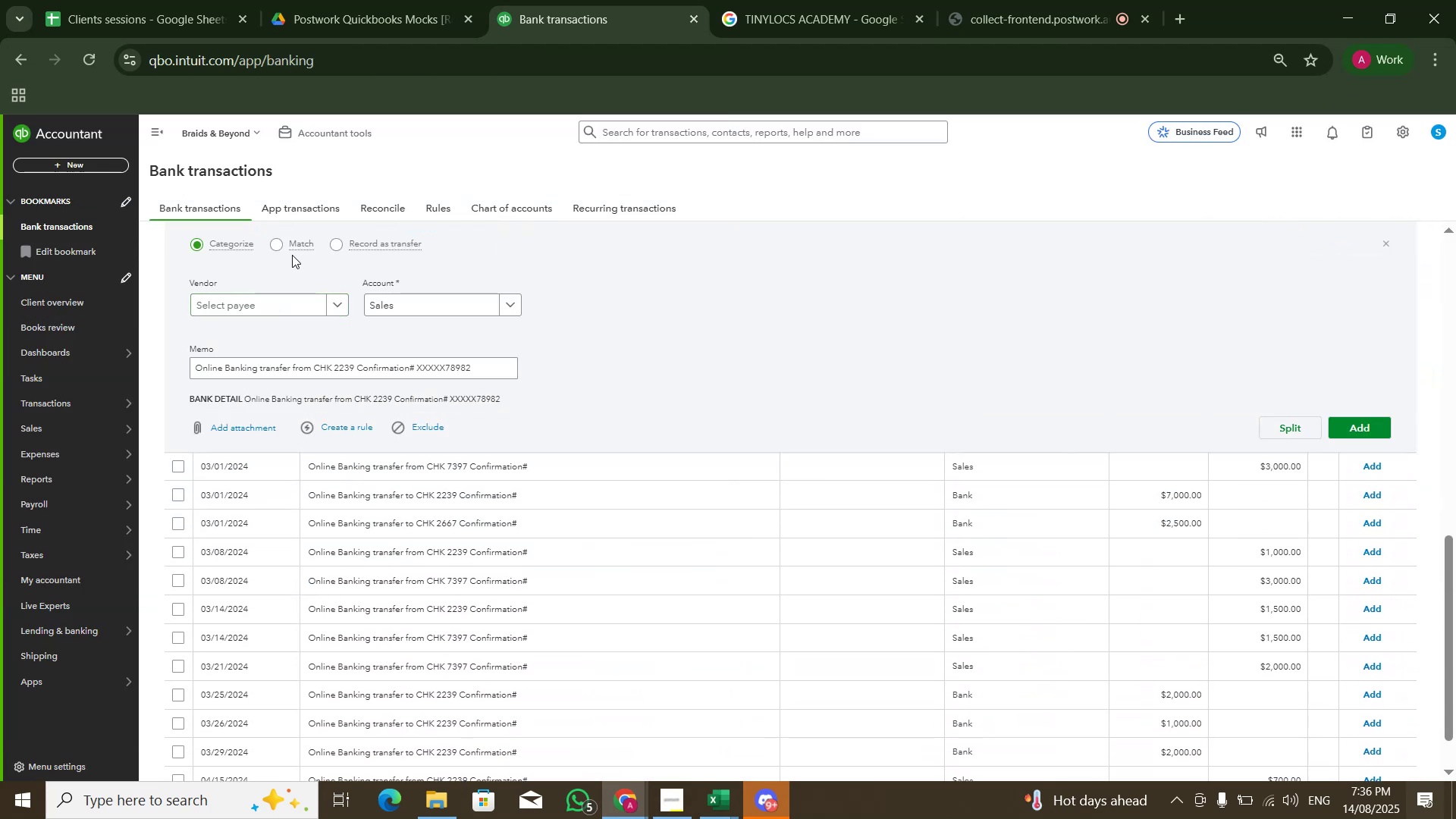 
left_click([1423, 757])
 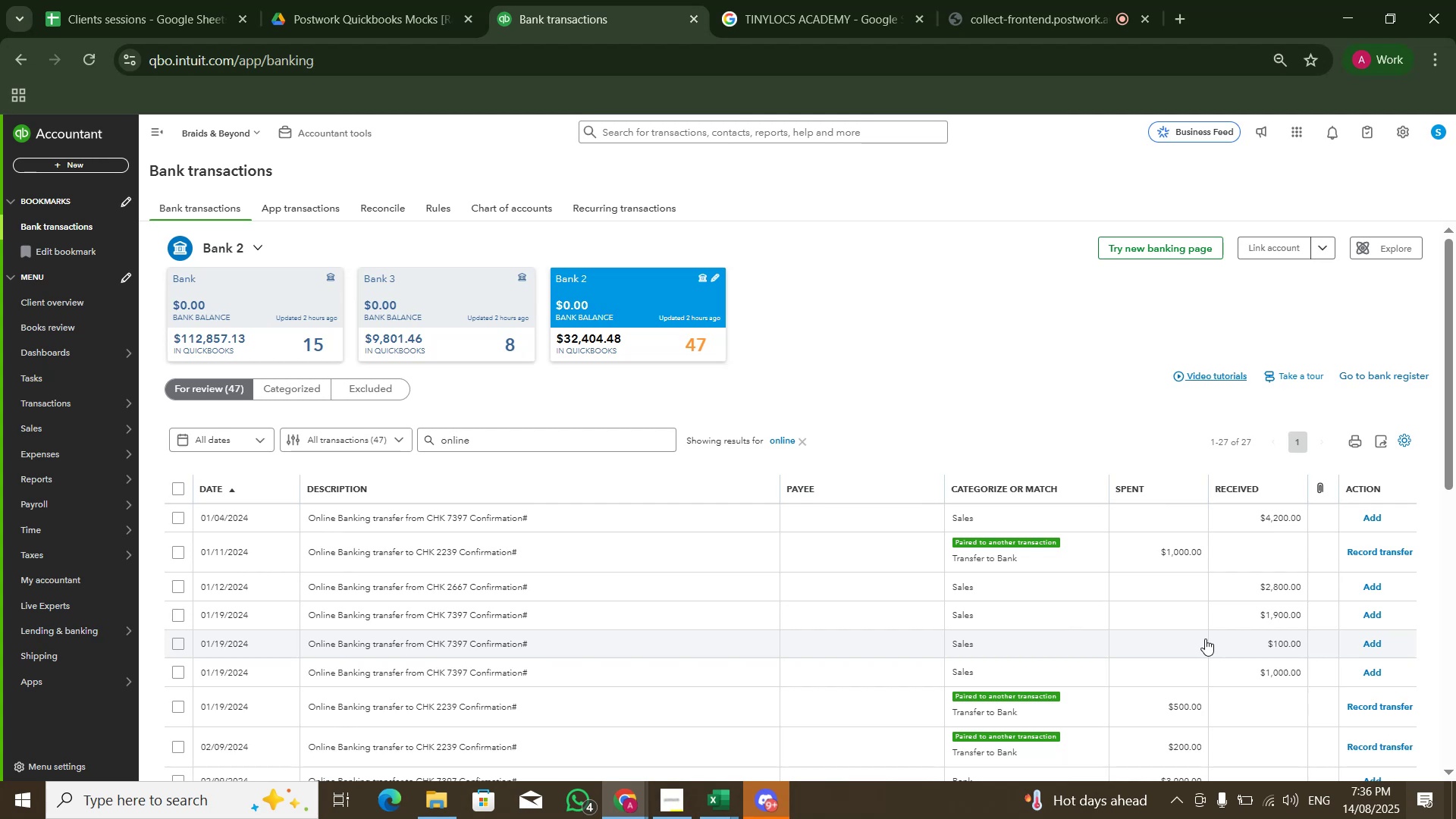 
wait(12.79)
 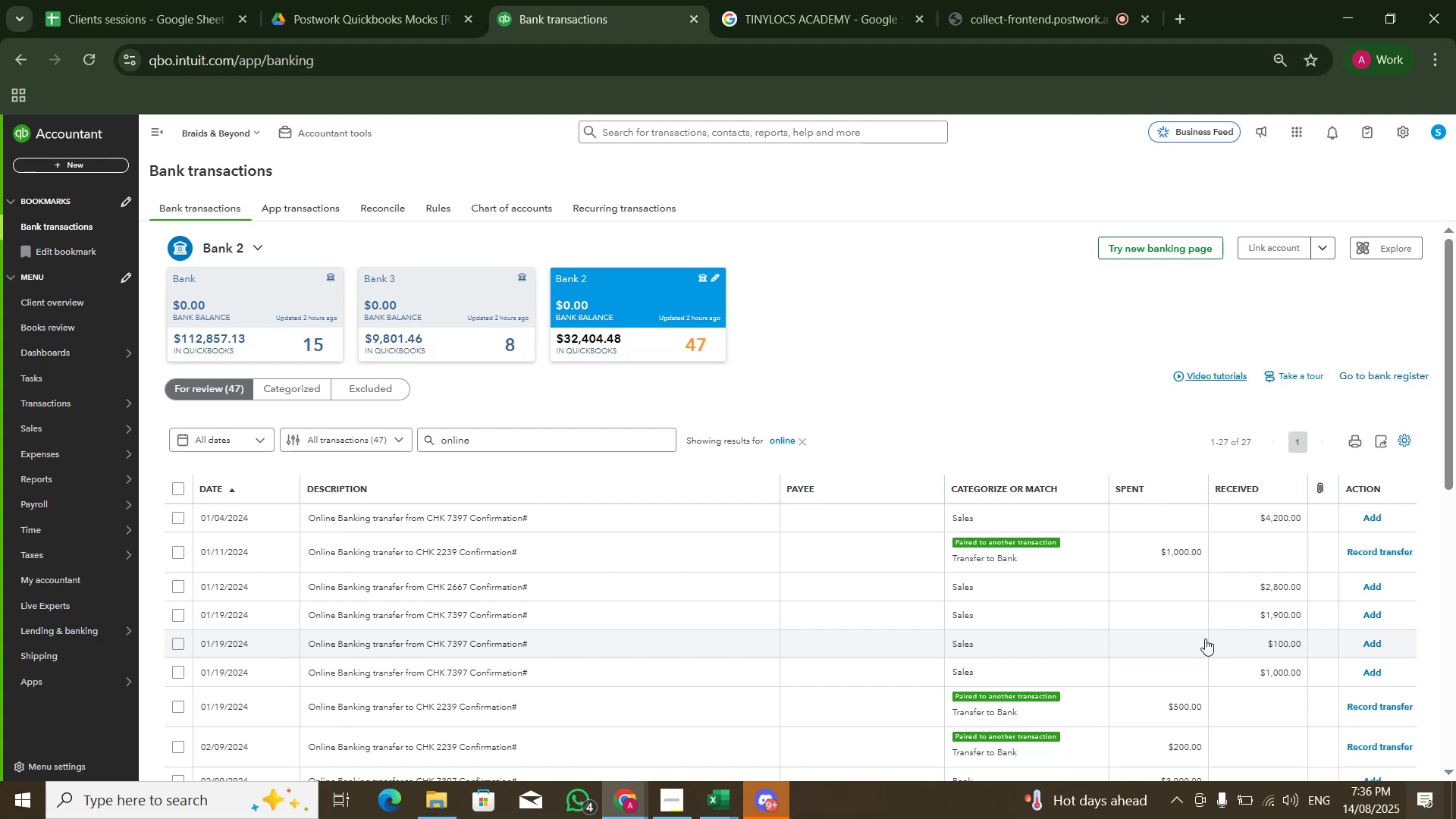 
scroll: coordinate [1179, 601], scroll_direction: down, amount: 9.0
 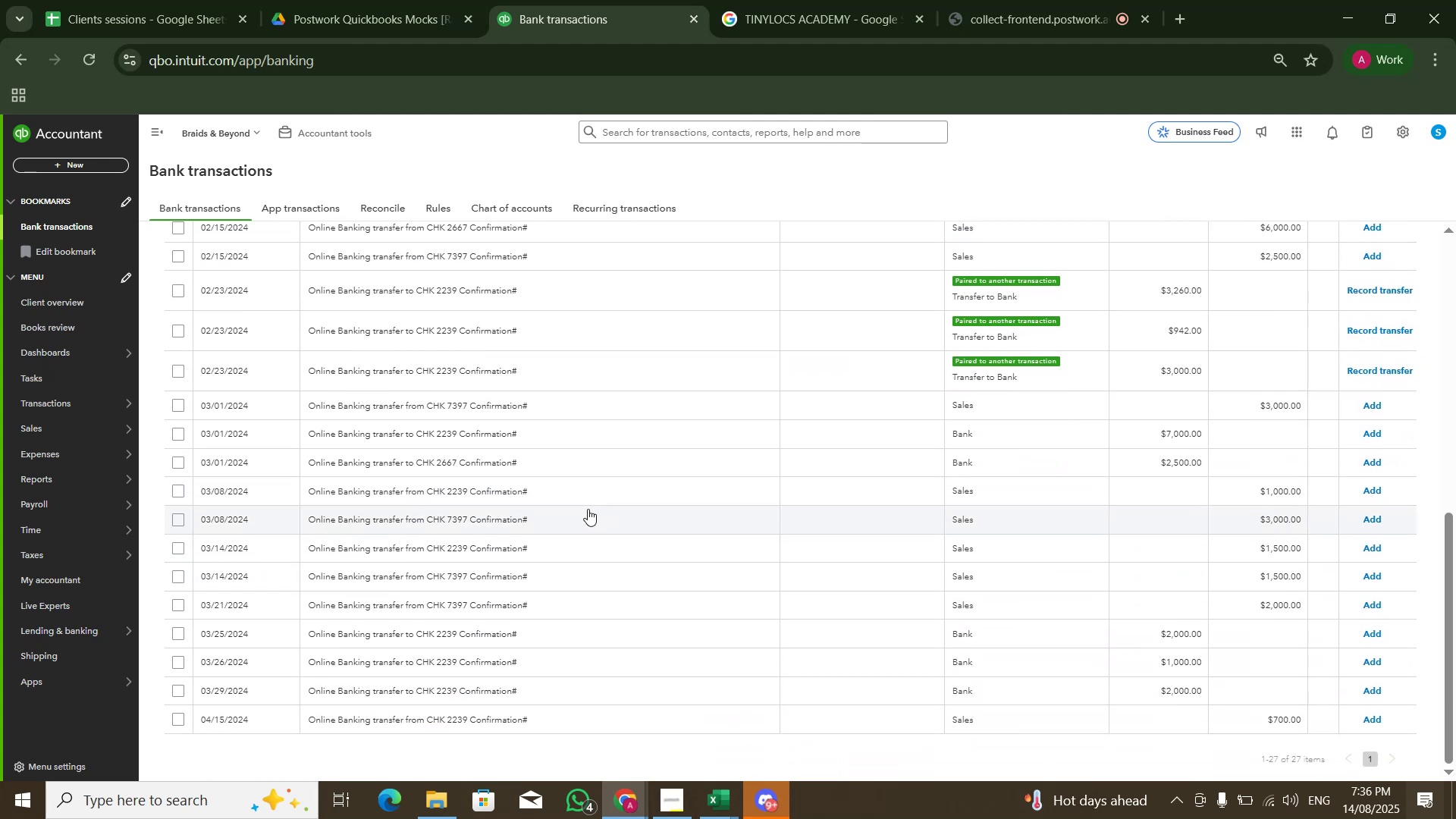 
left_click([588, 509])
 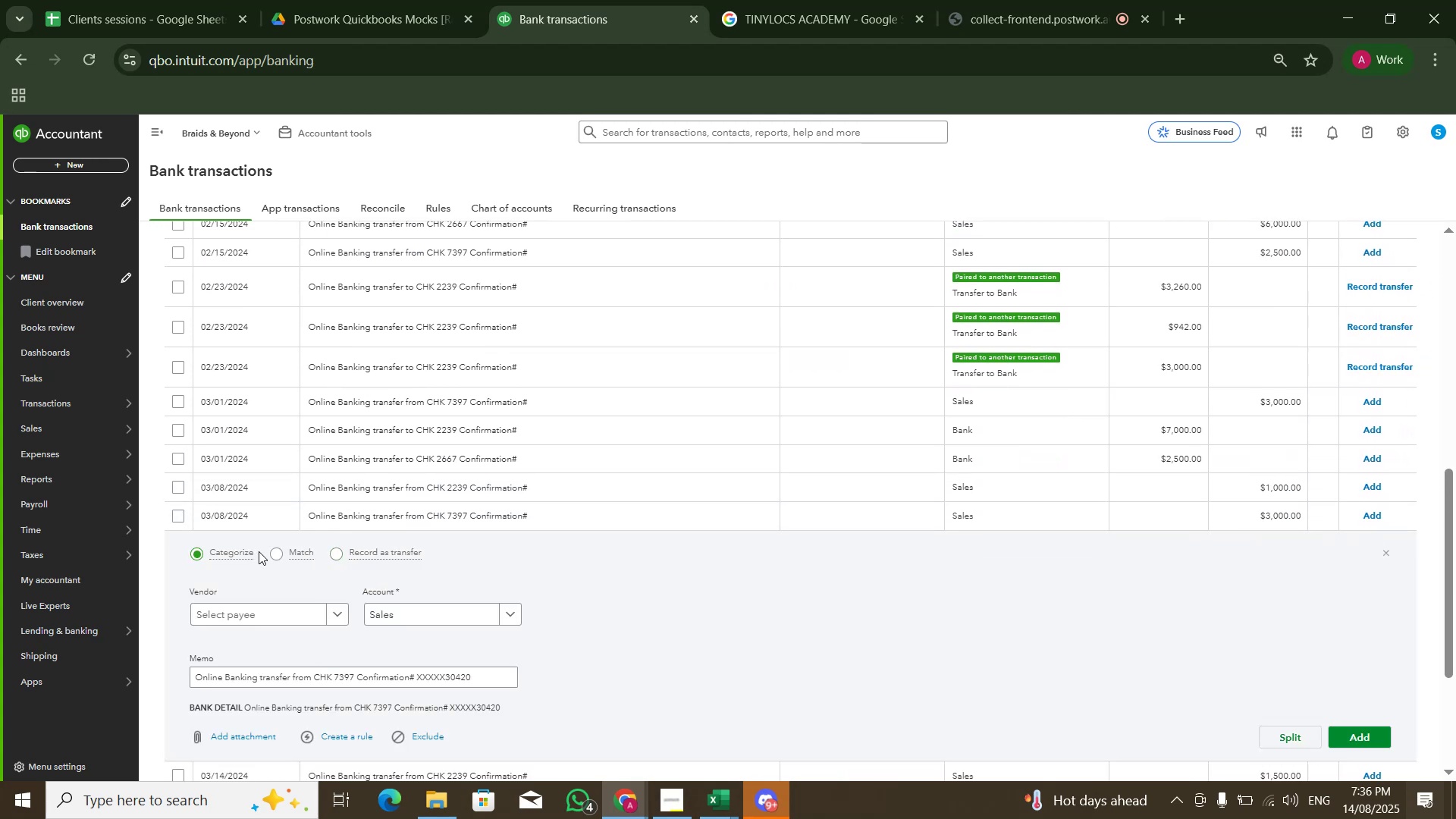 
left_click([283, 551])
 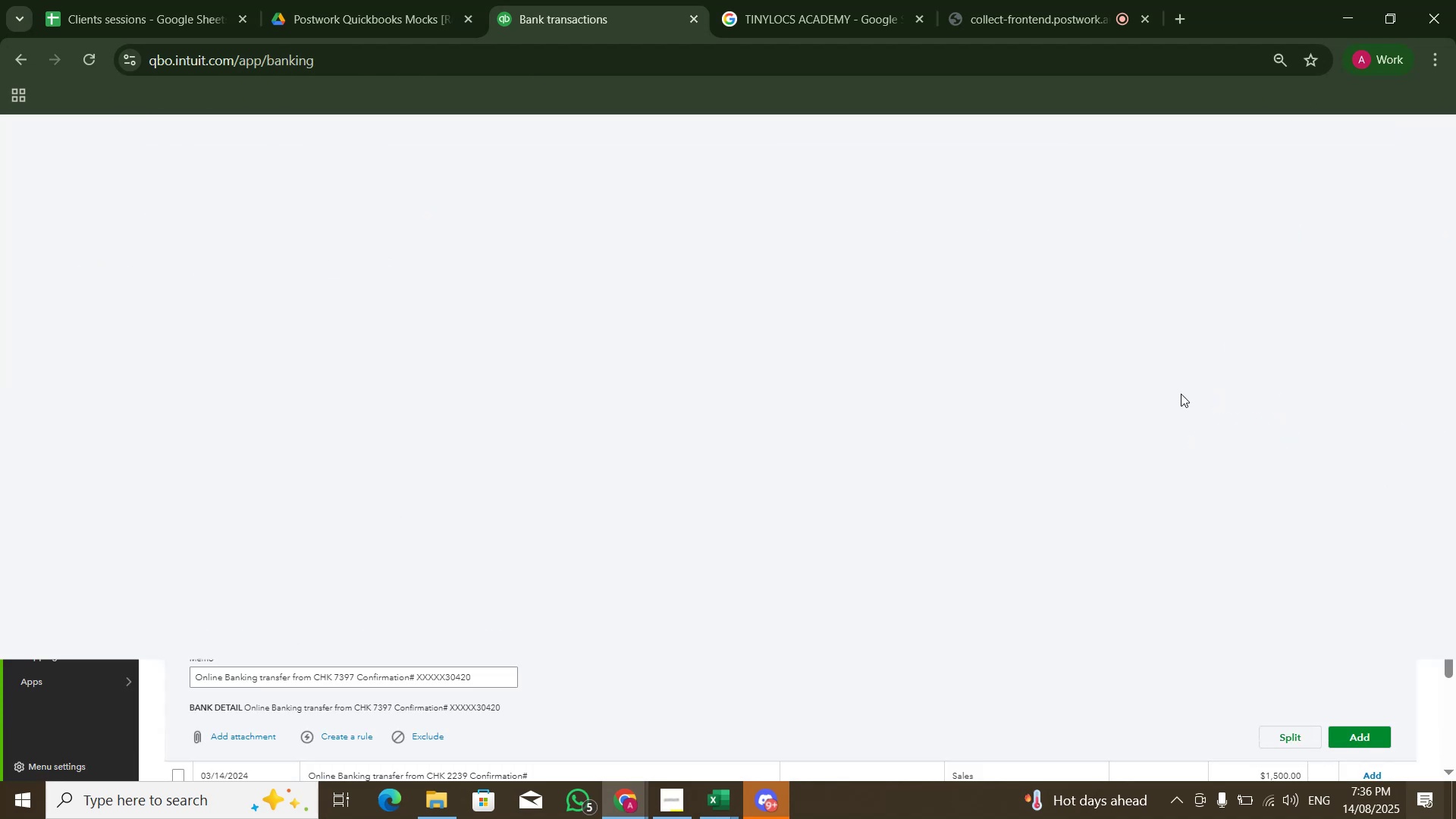 
wait(6.43)
 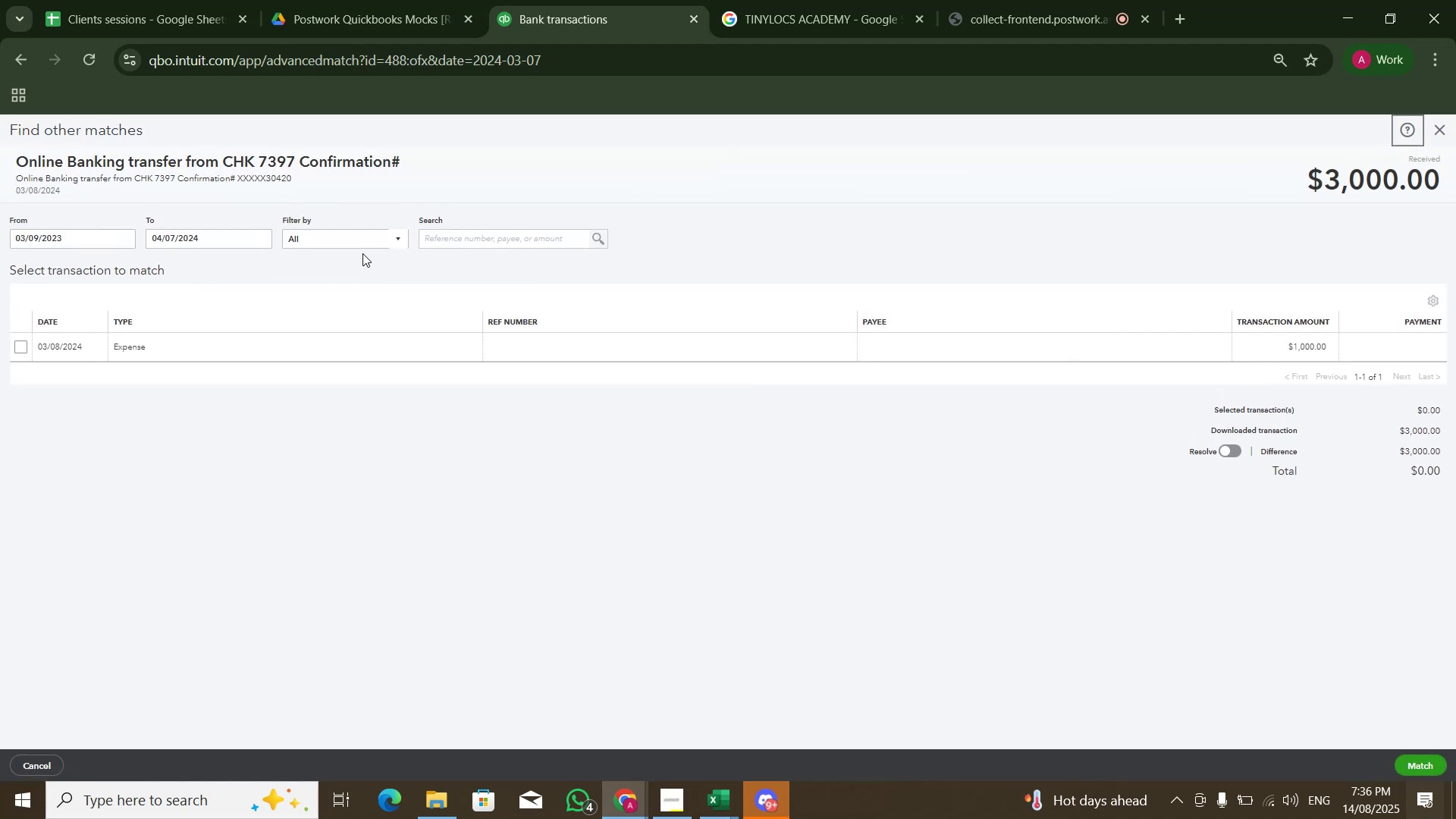 
left_click([701, 488])
 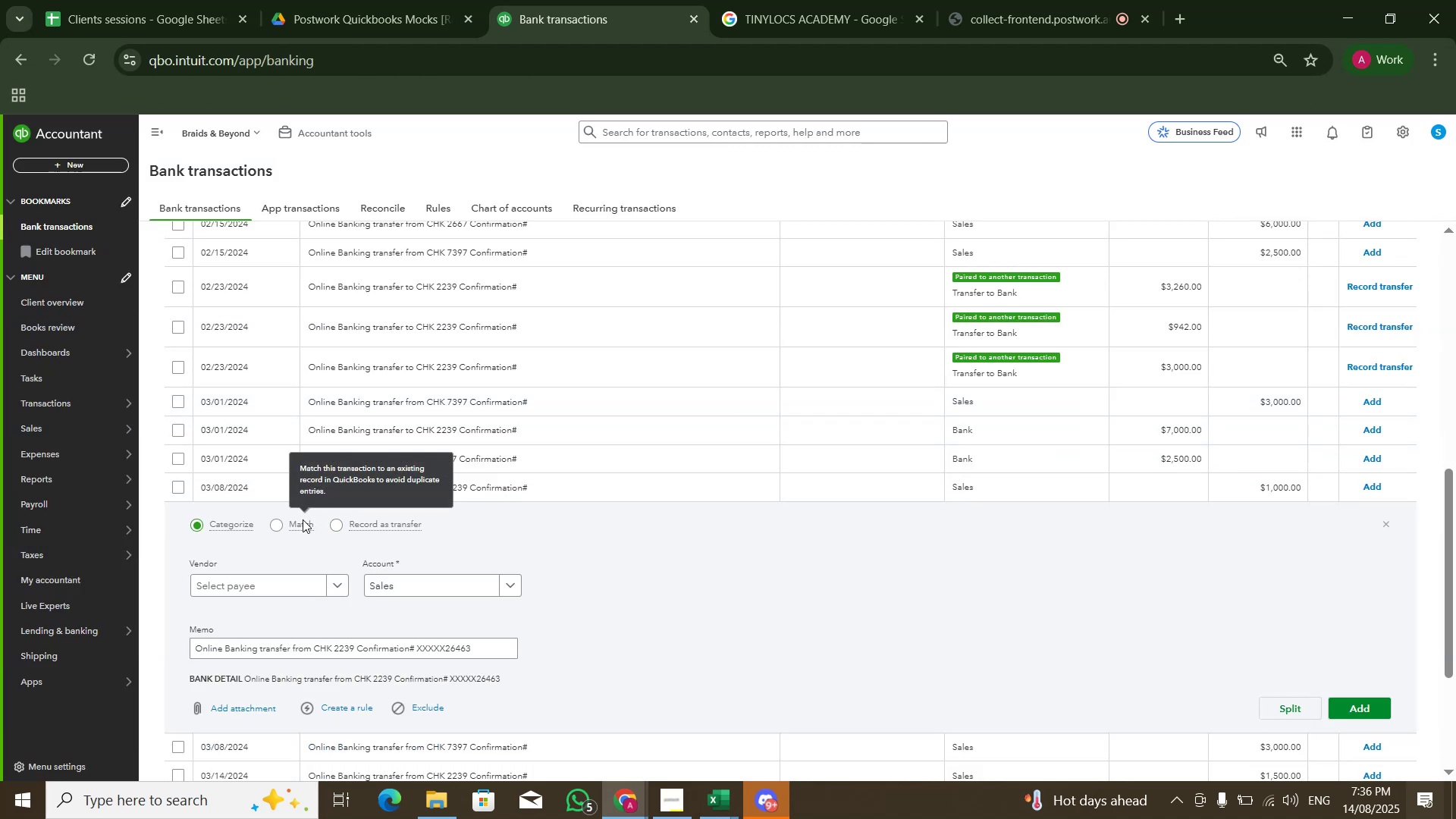 
left_click([300, 523])
 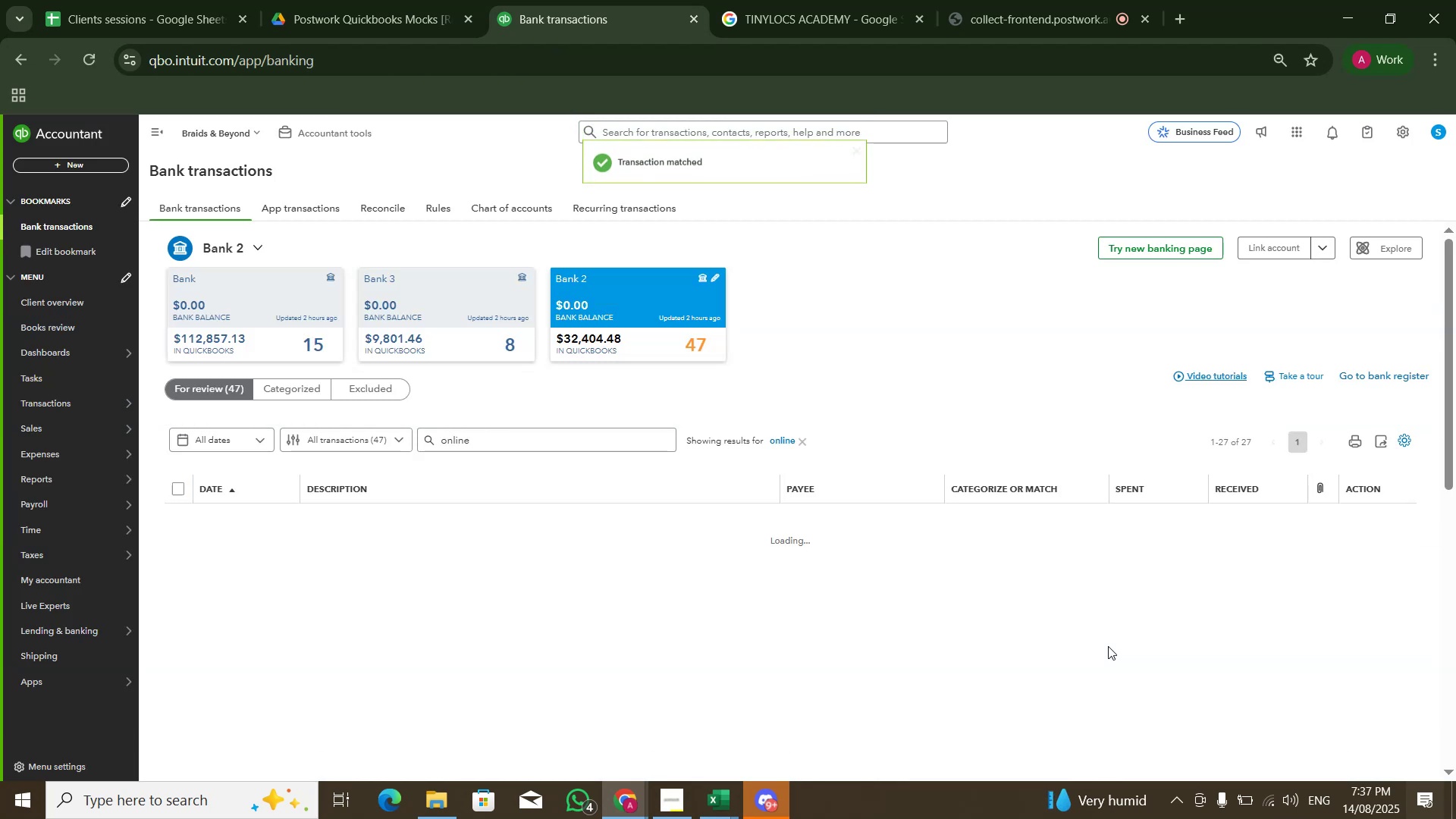 
wait(11.69)
 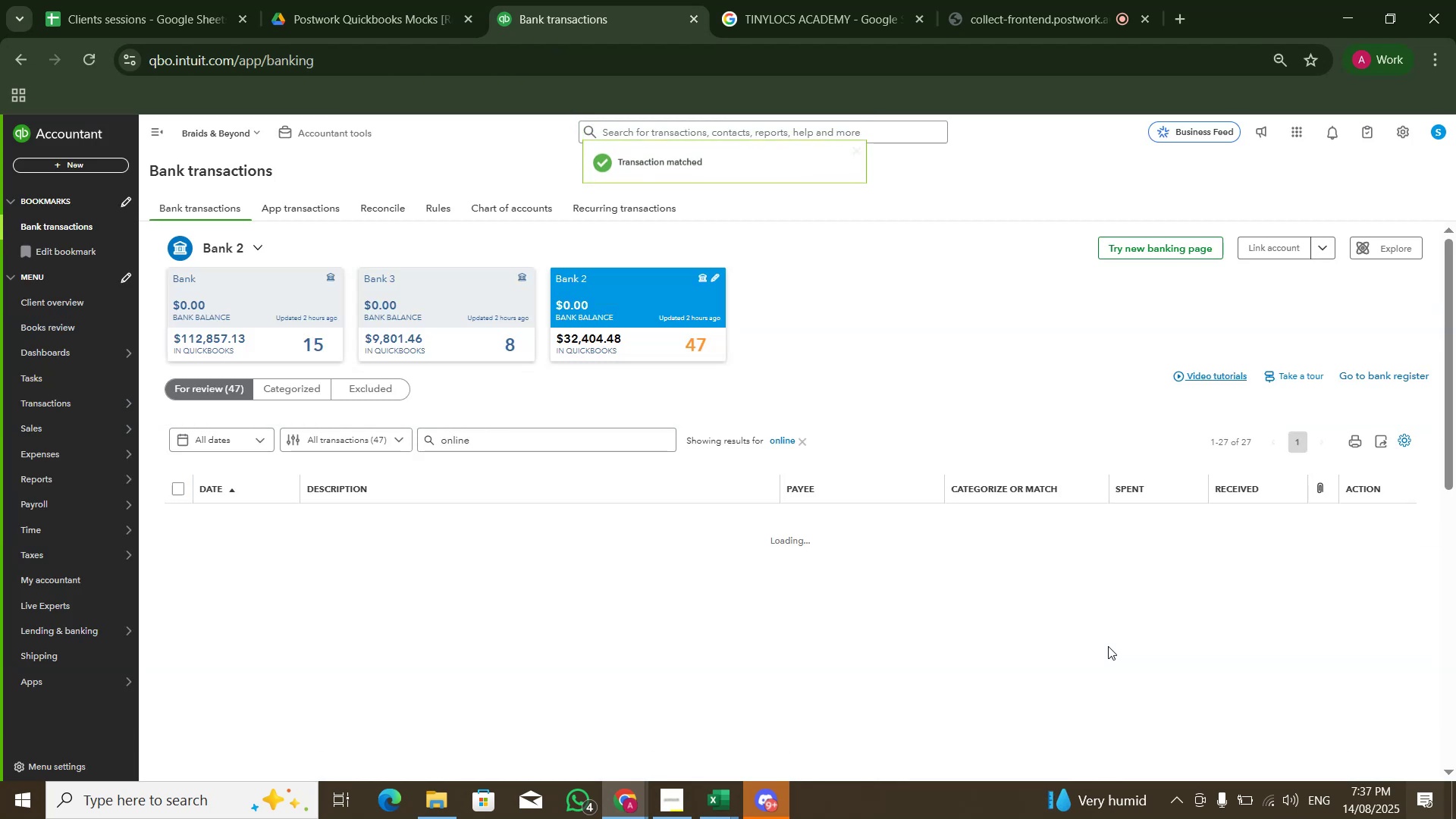 
scroll: coordinate [946, 569], scroll_direction: down, amount: 10.0
 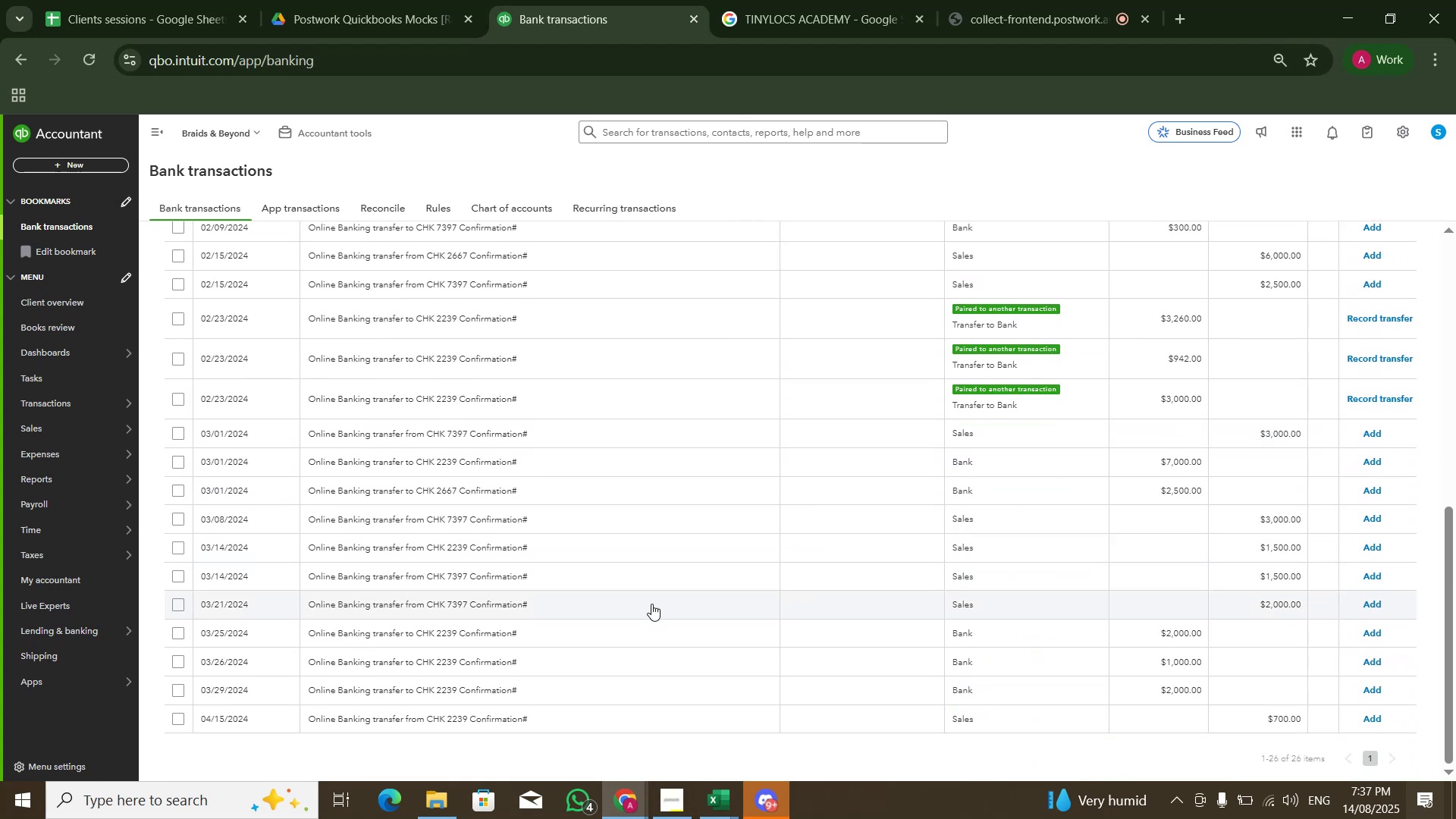 
left_click([579, 713])
 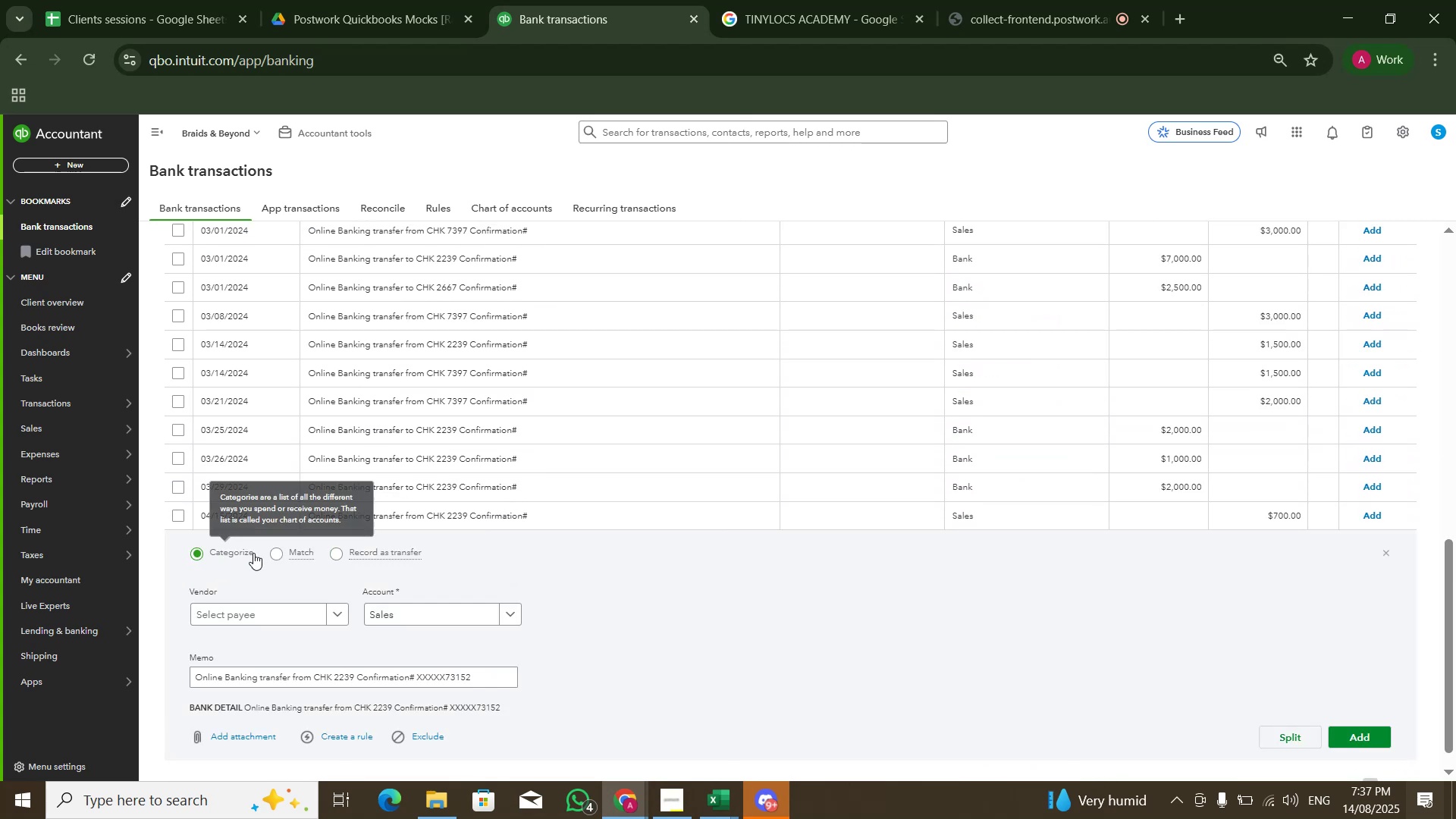 
left_click([274, 551])
 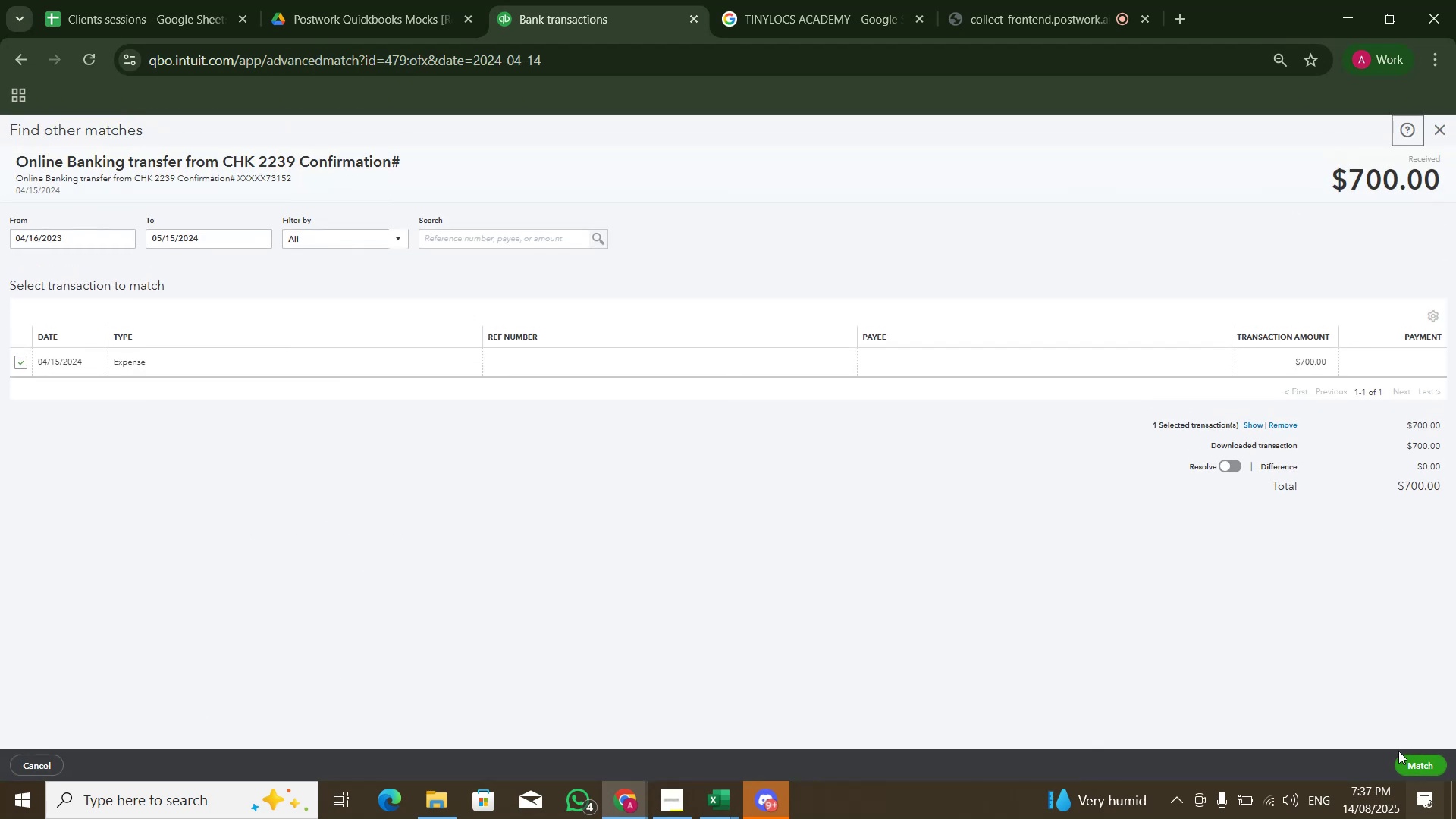 
left_click([1404, 761])
 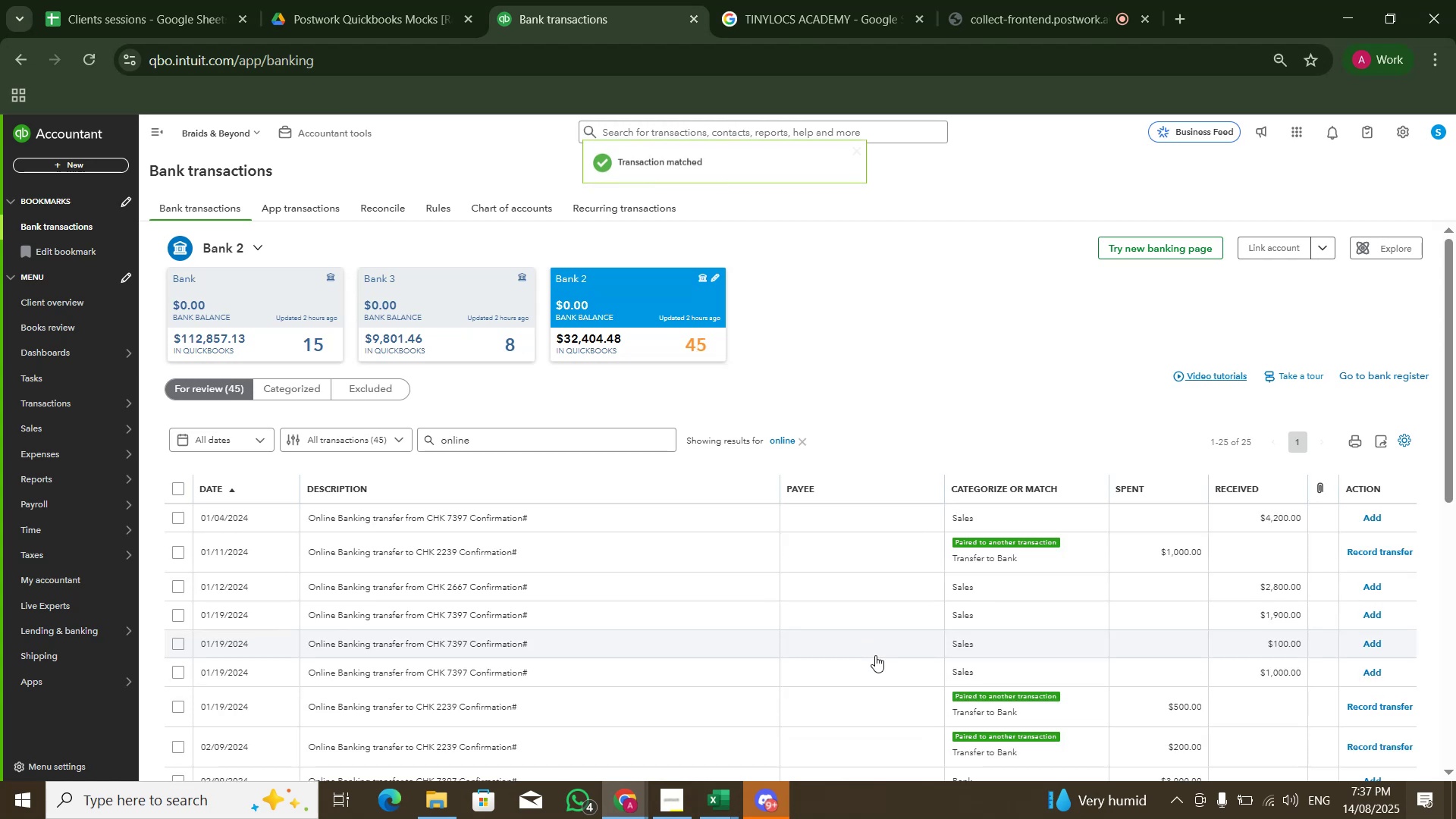 
wait(8.75)
 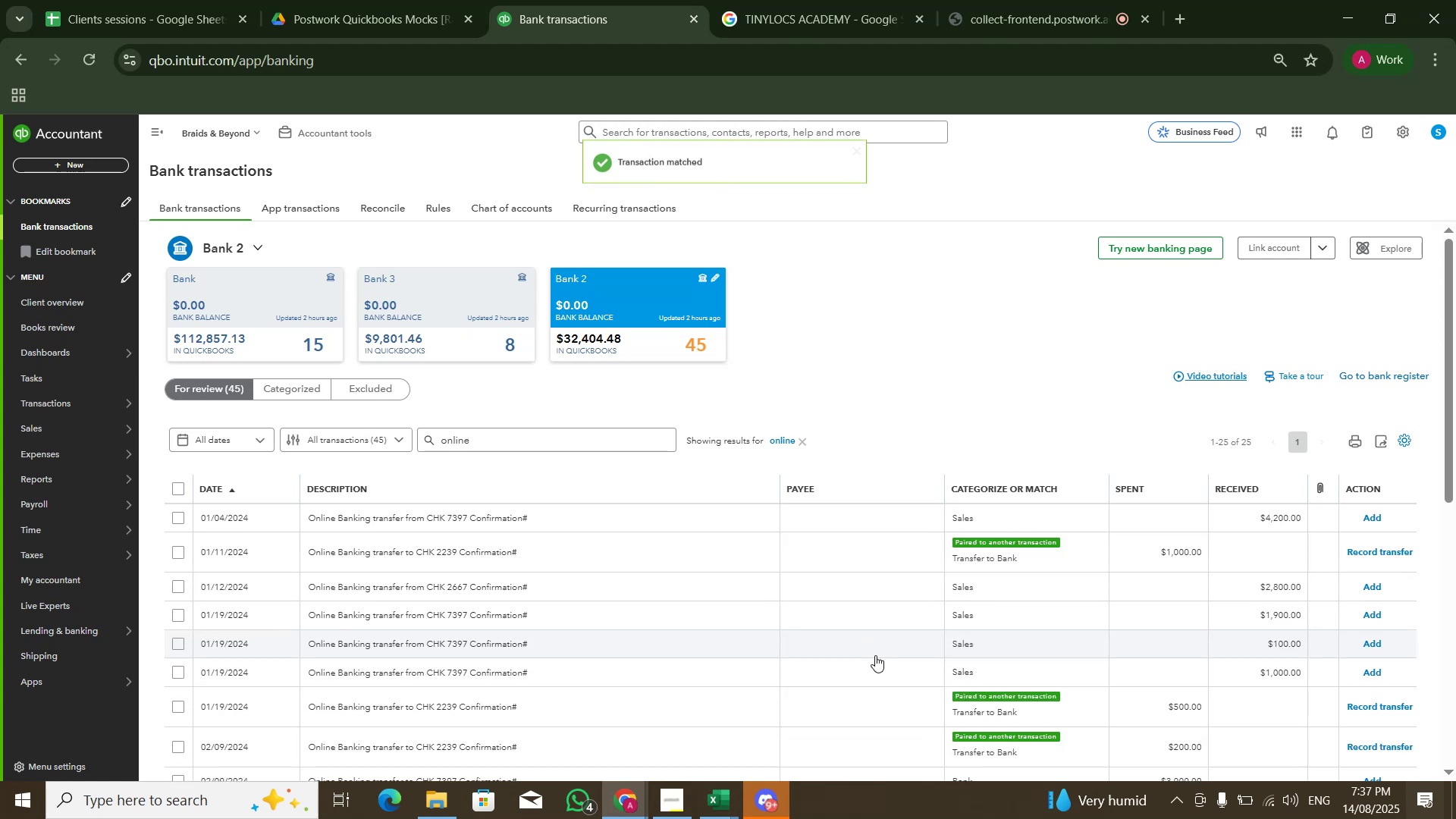 
scroll: coordinate [805, 605], scroll_direction: down, amount: 9.0
 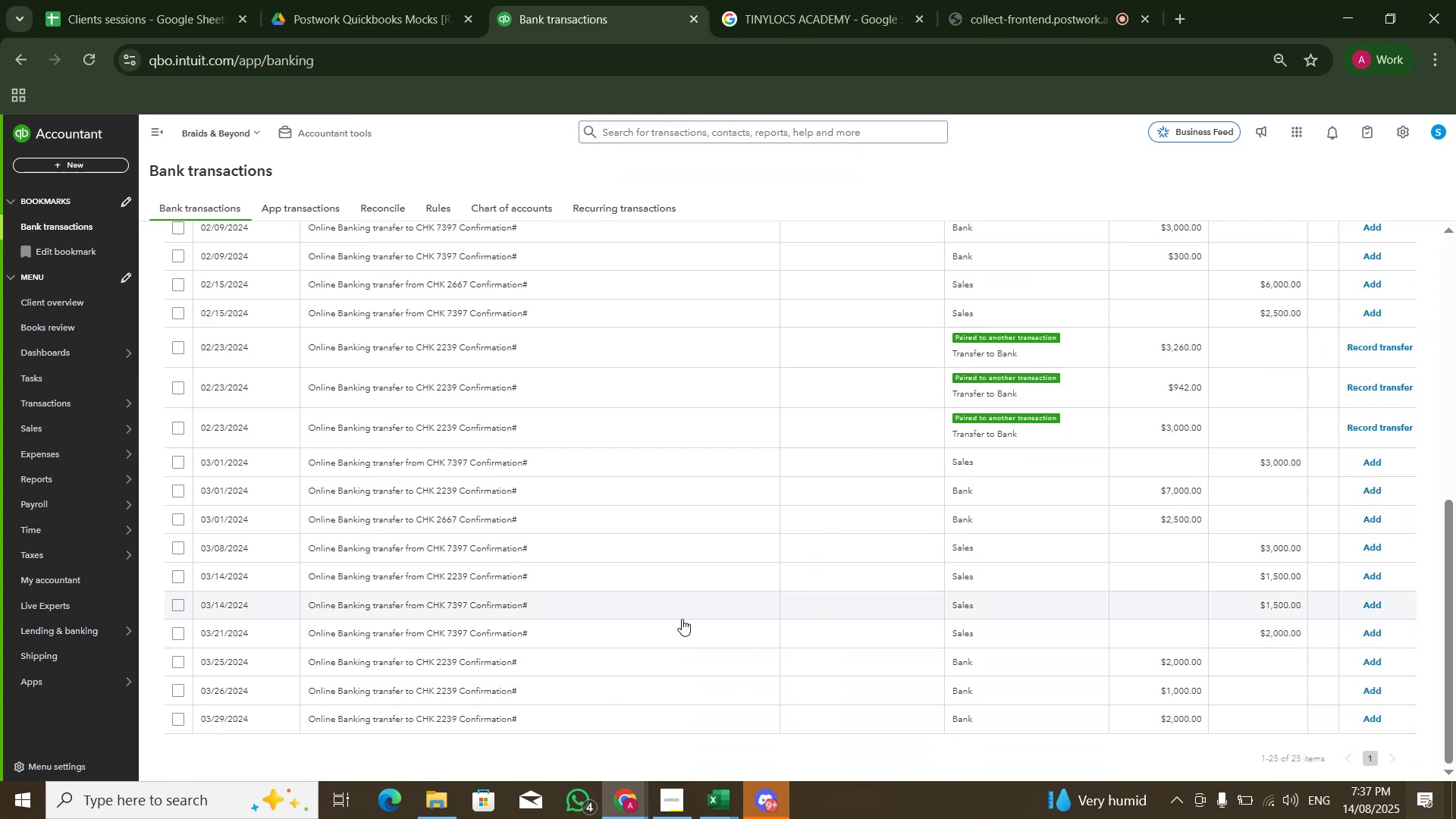 
left_click([667, 626])
 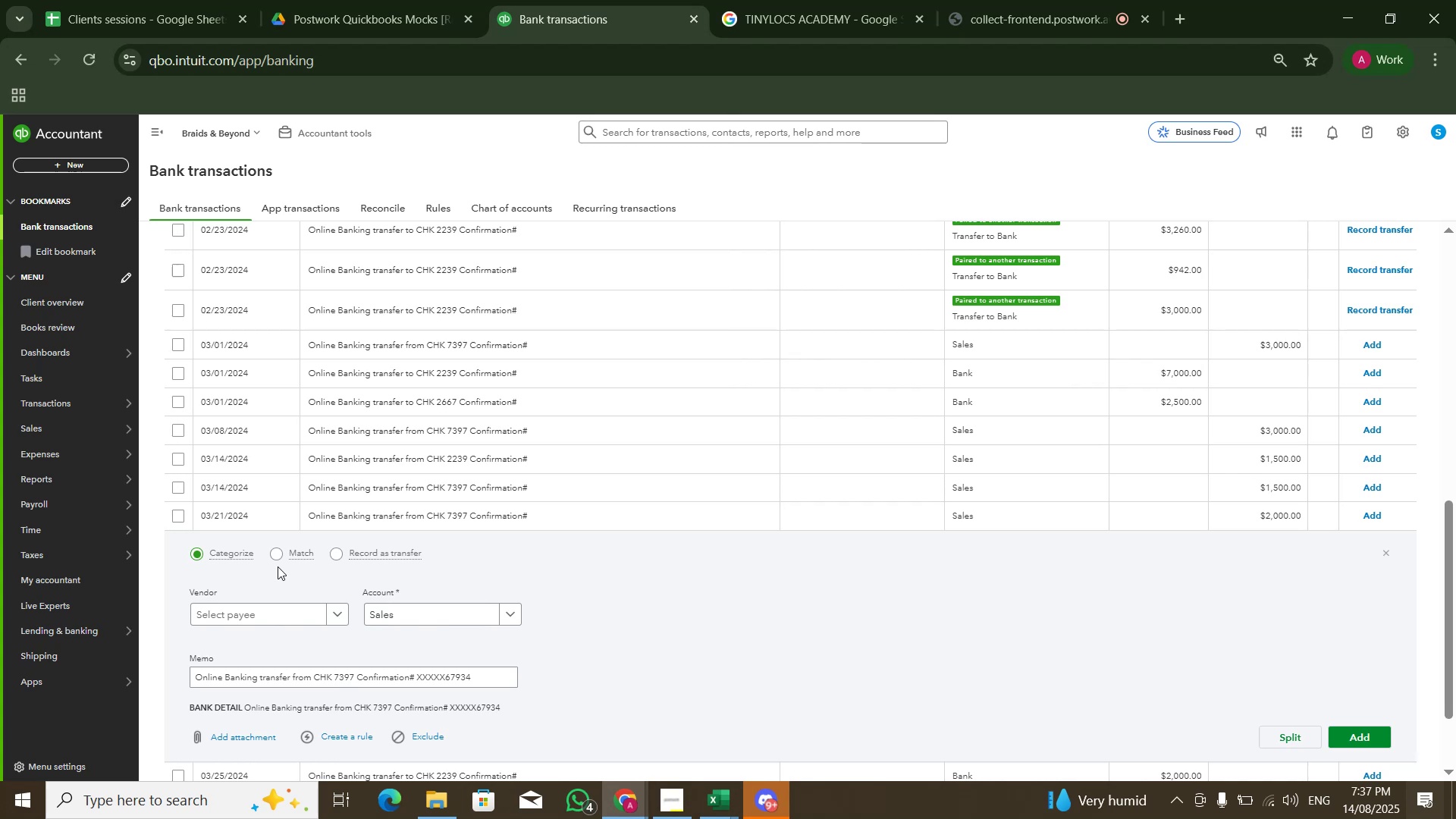 
left_click([280, 557])
 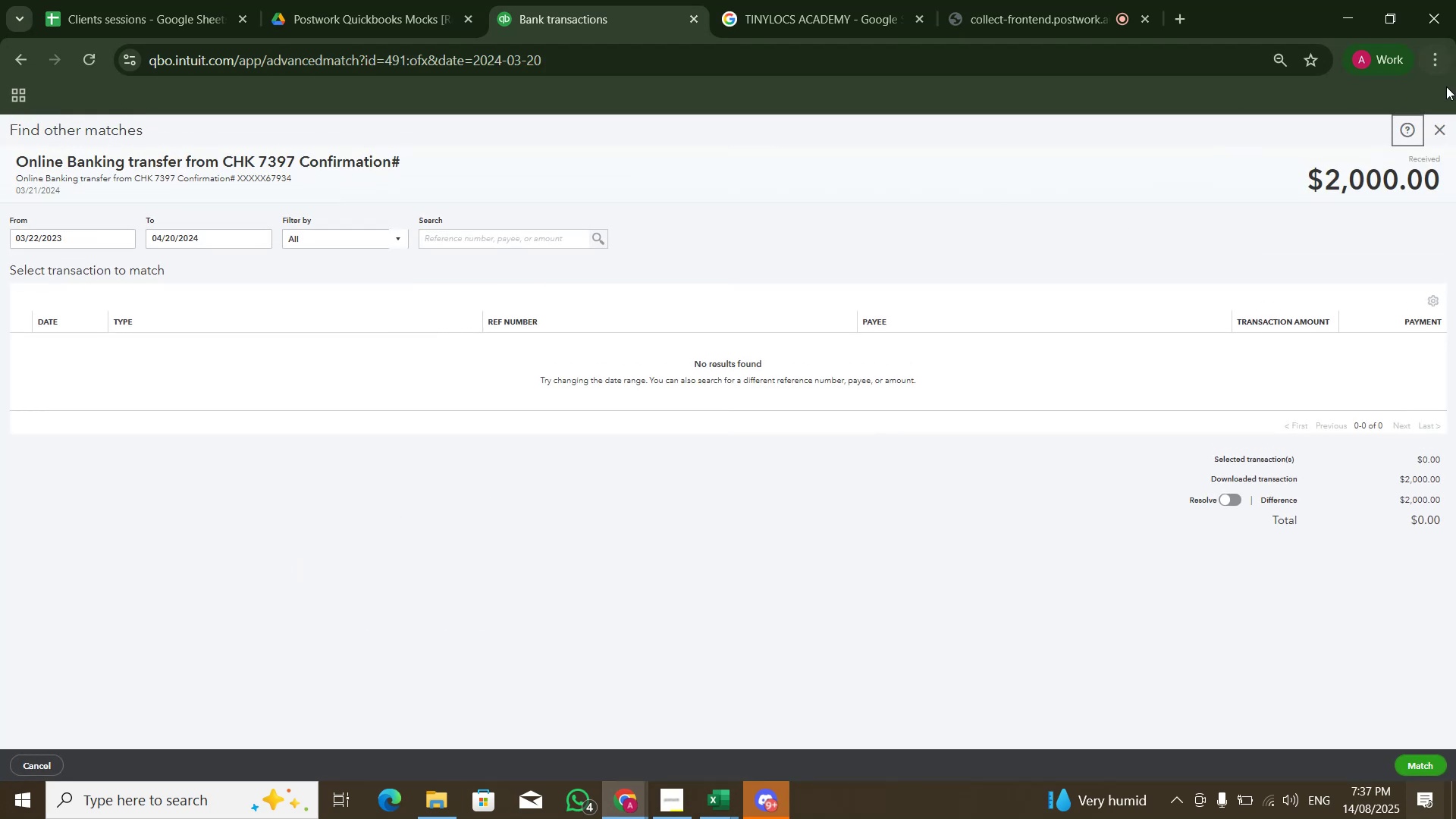 
left_click([1441, 130])
 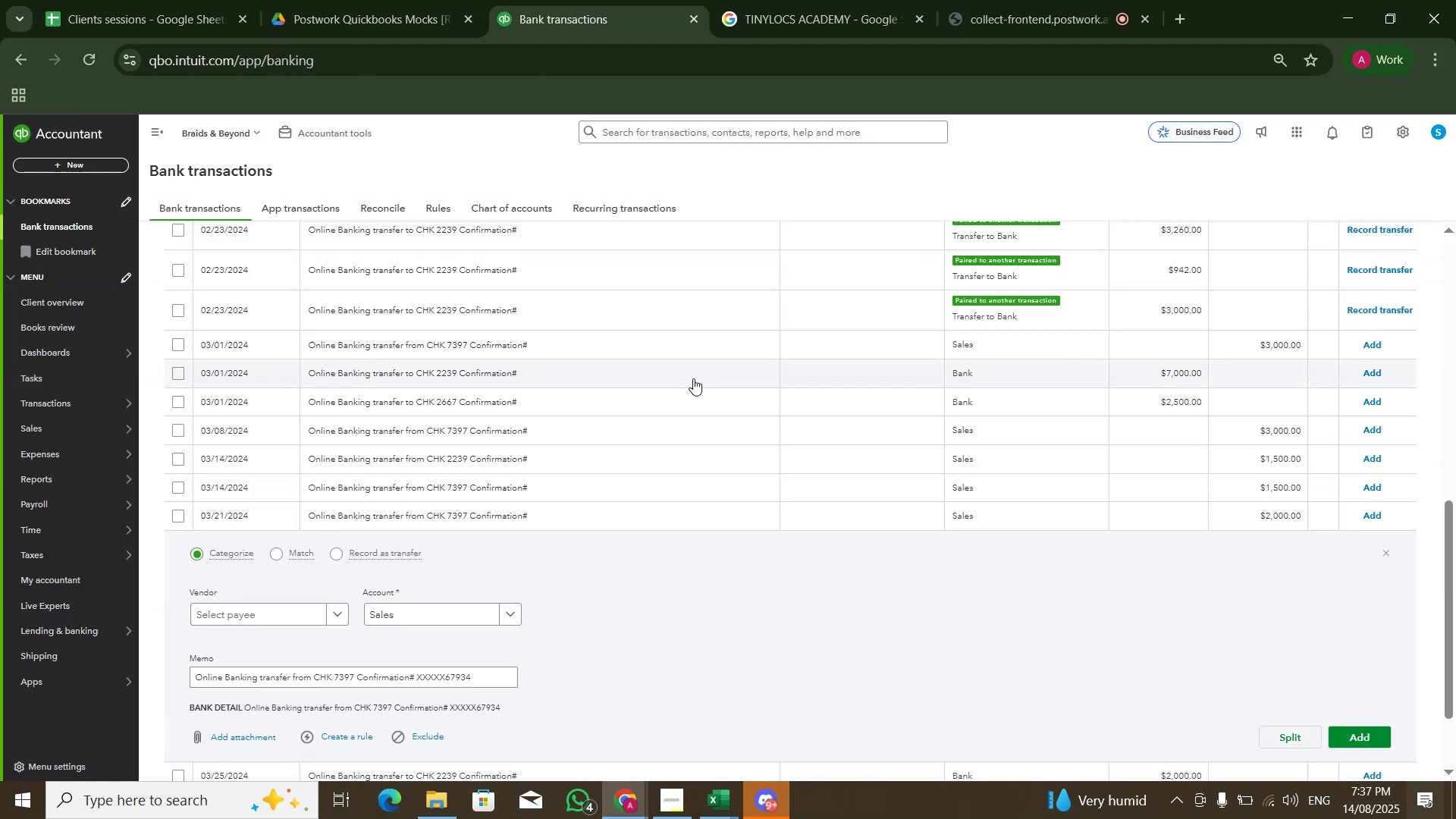 